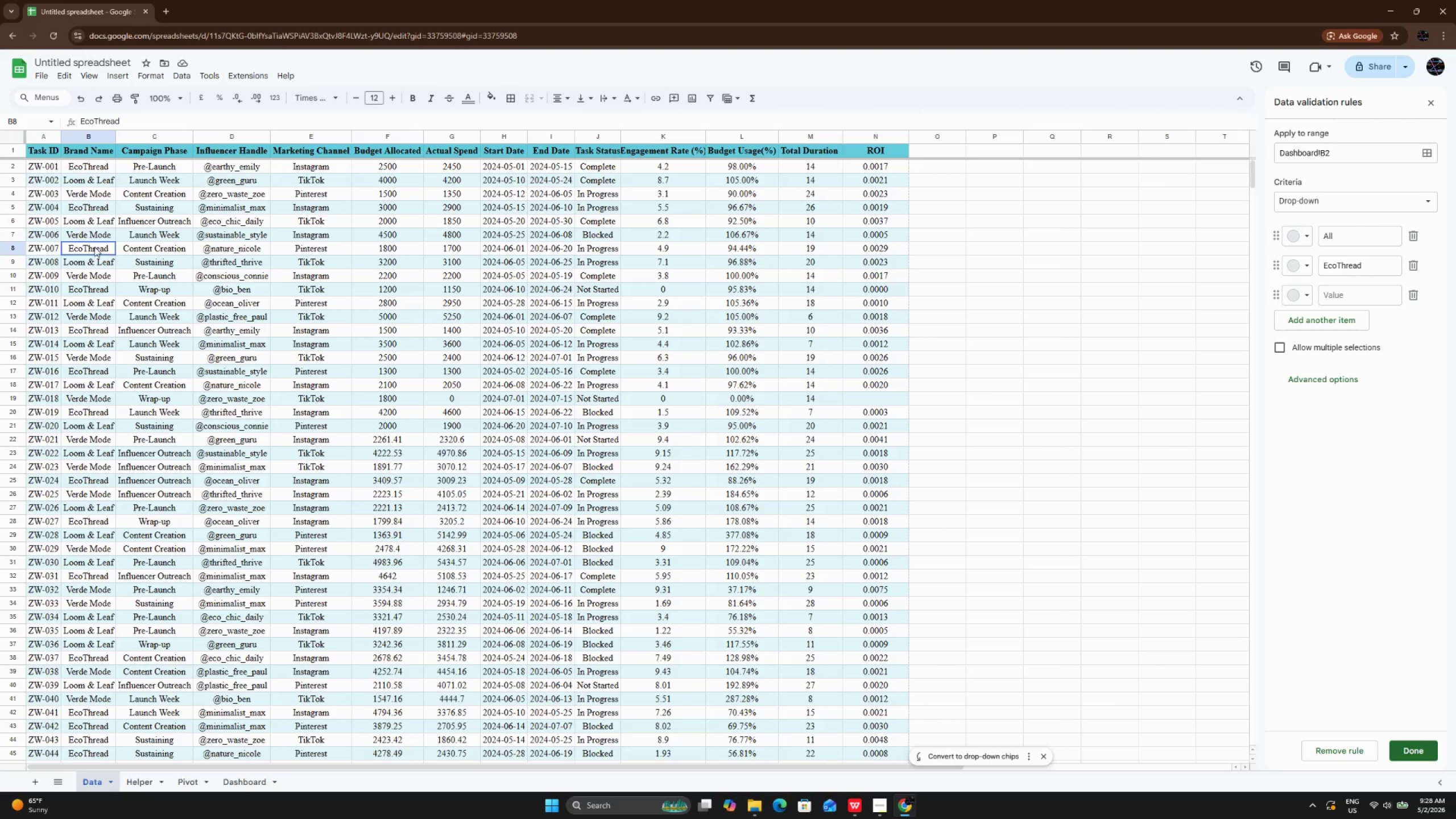 
double_click([94, 247])
 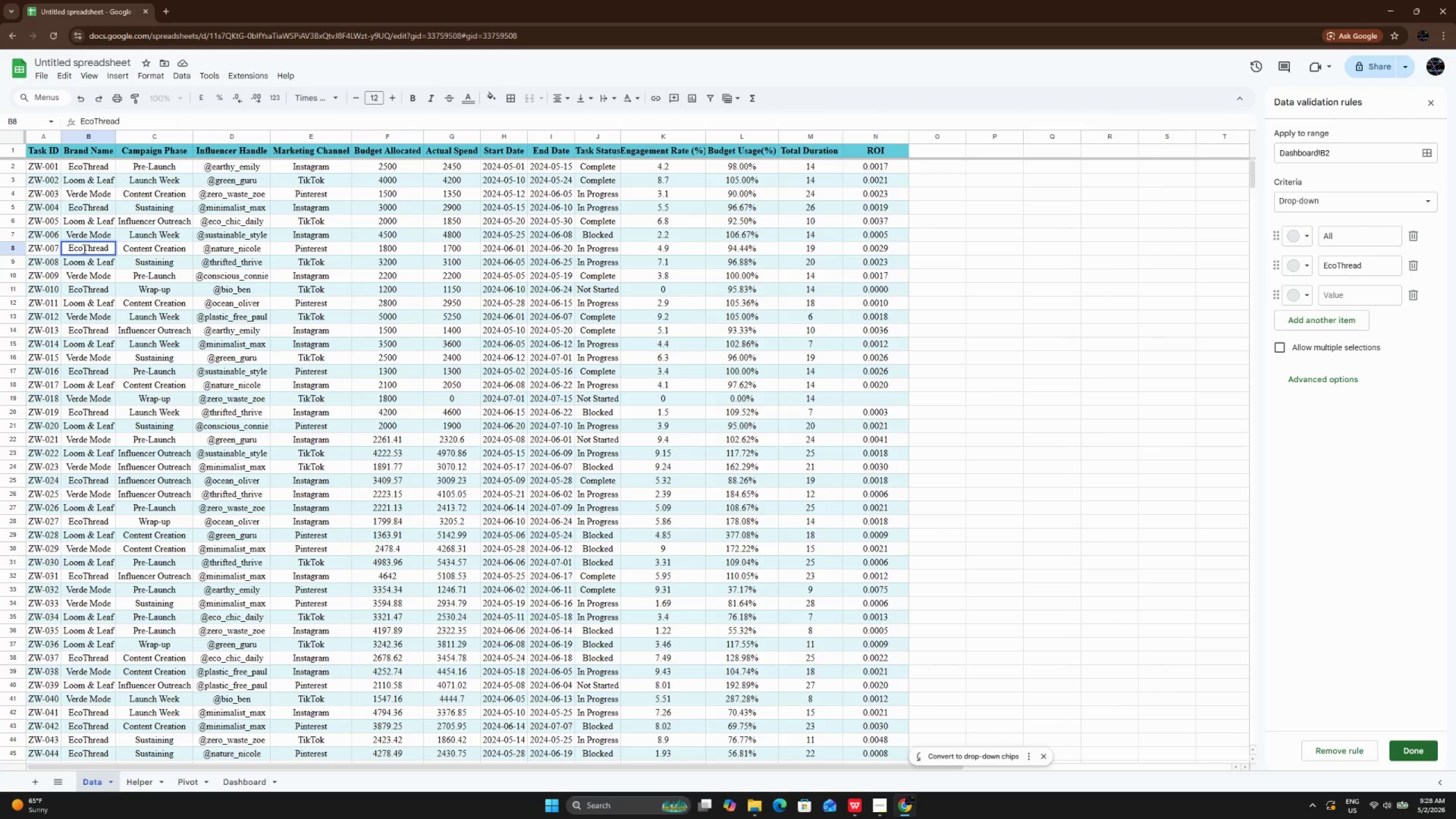 
left_click([83, 249])
 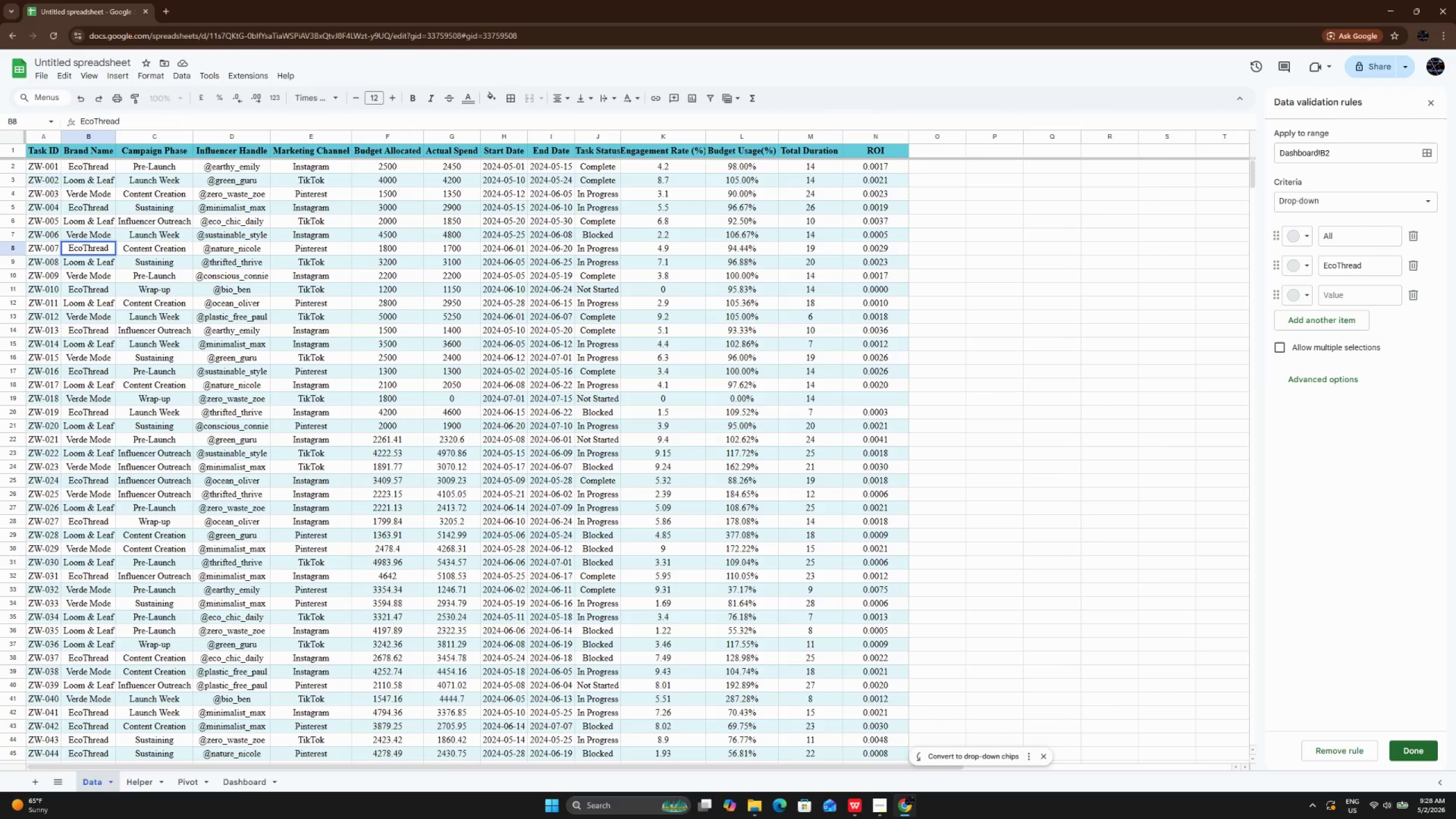 
left_click([240, 775])
 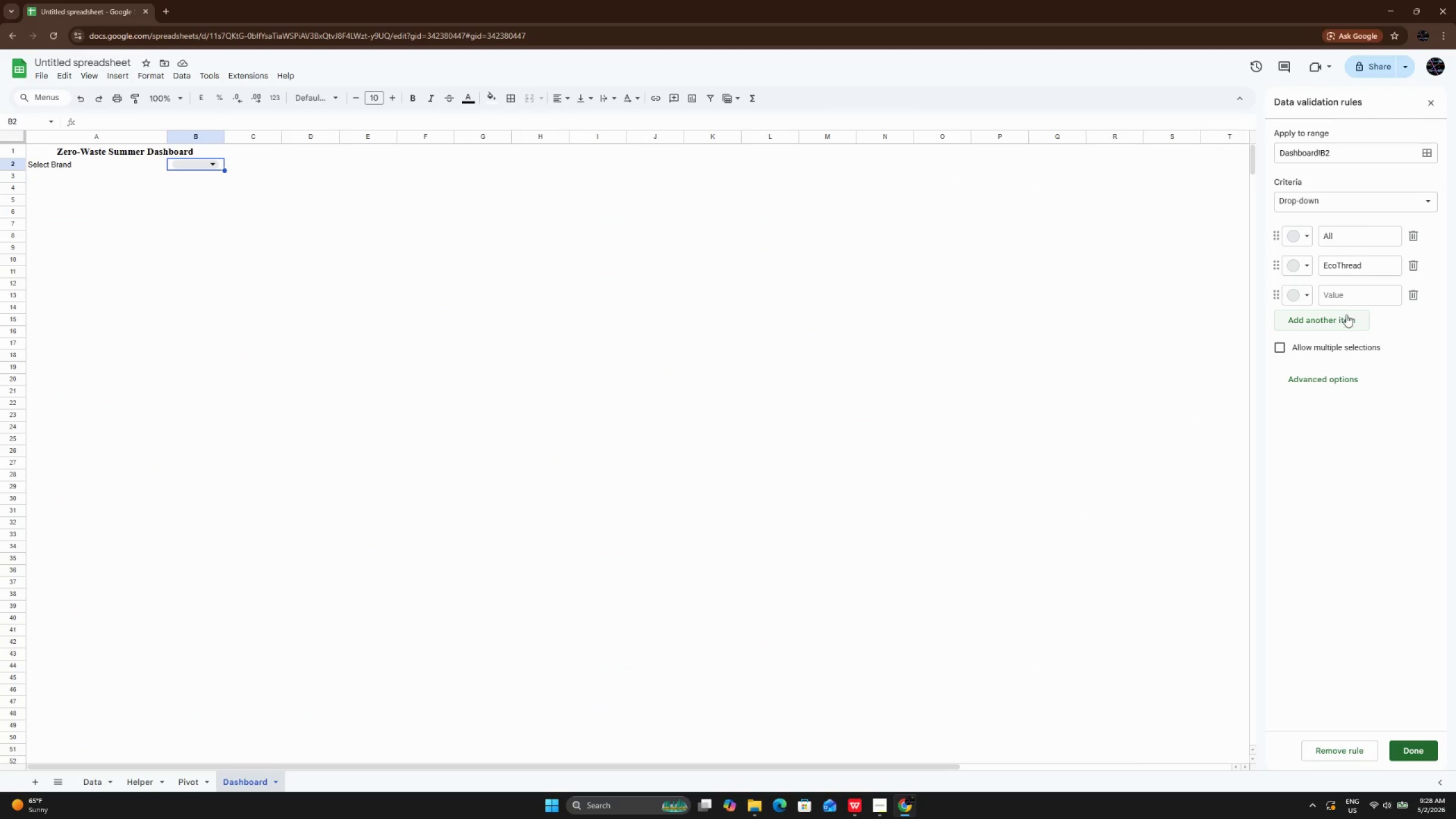 
left_click([1347, 296])
 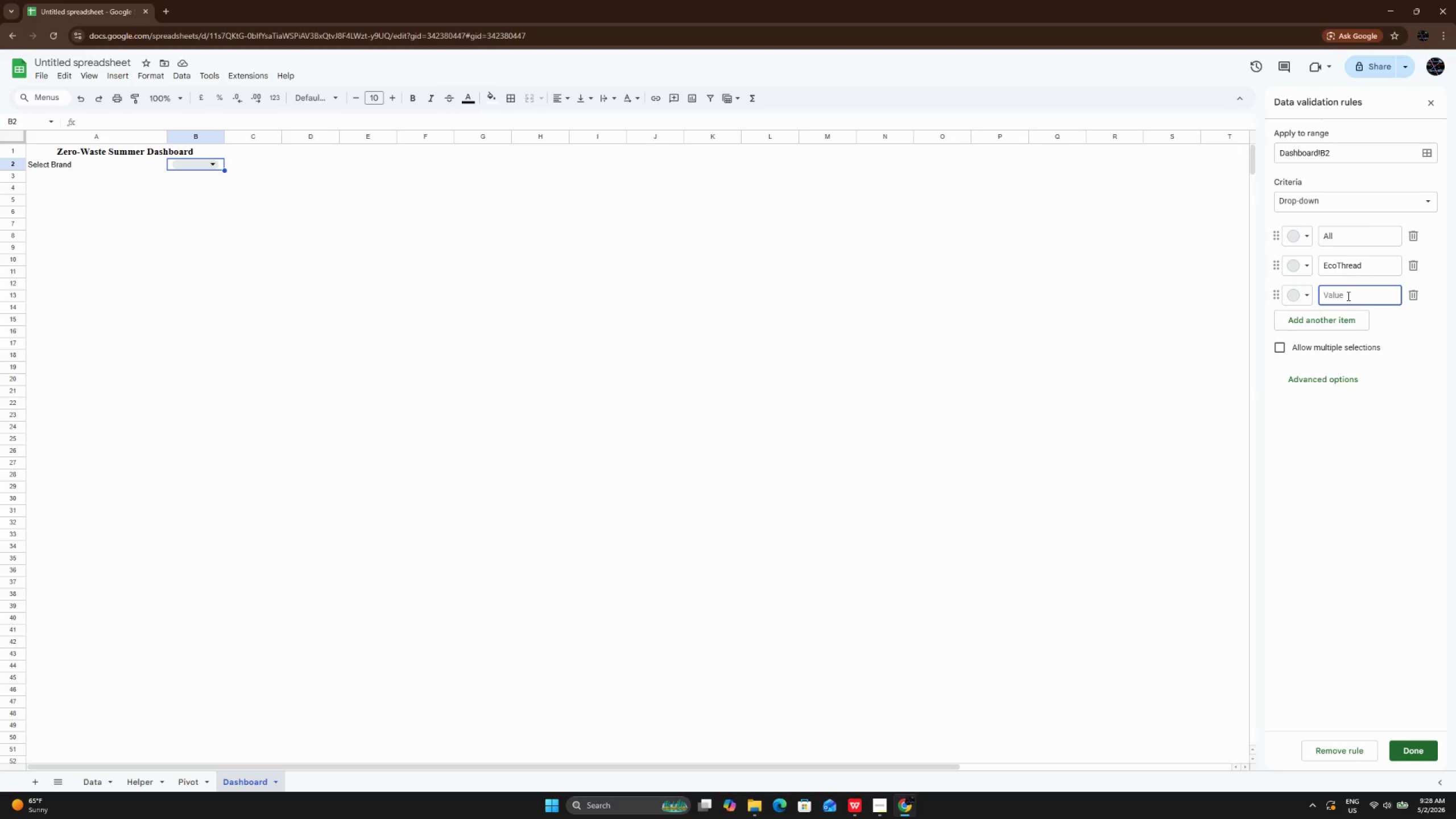 
type(Loom & Leaf)
 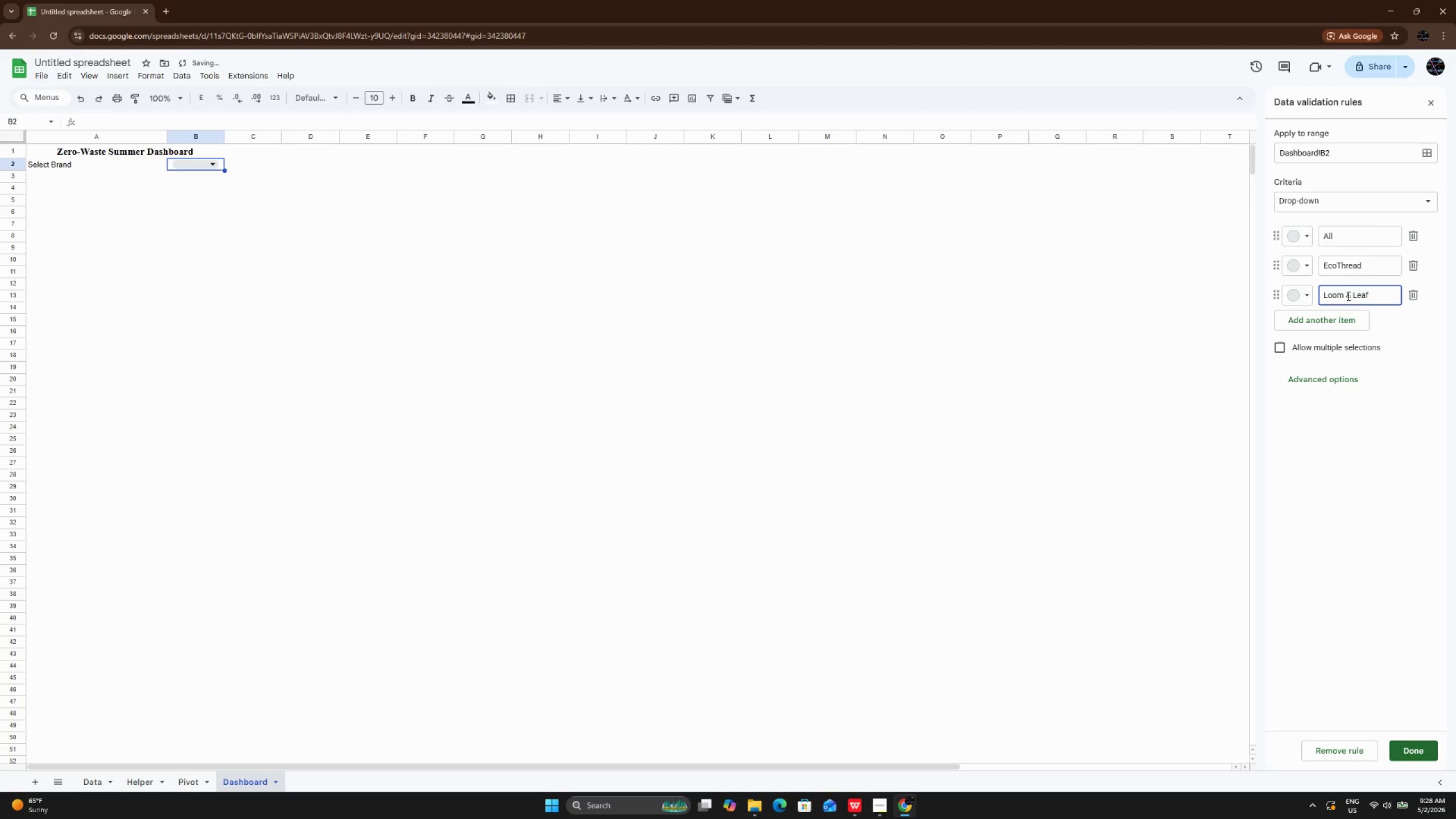 
left_click([1339, 321])
 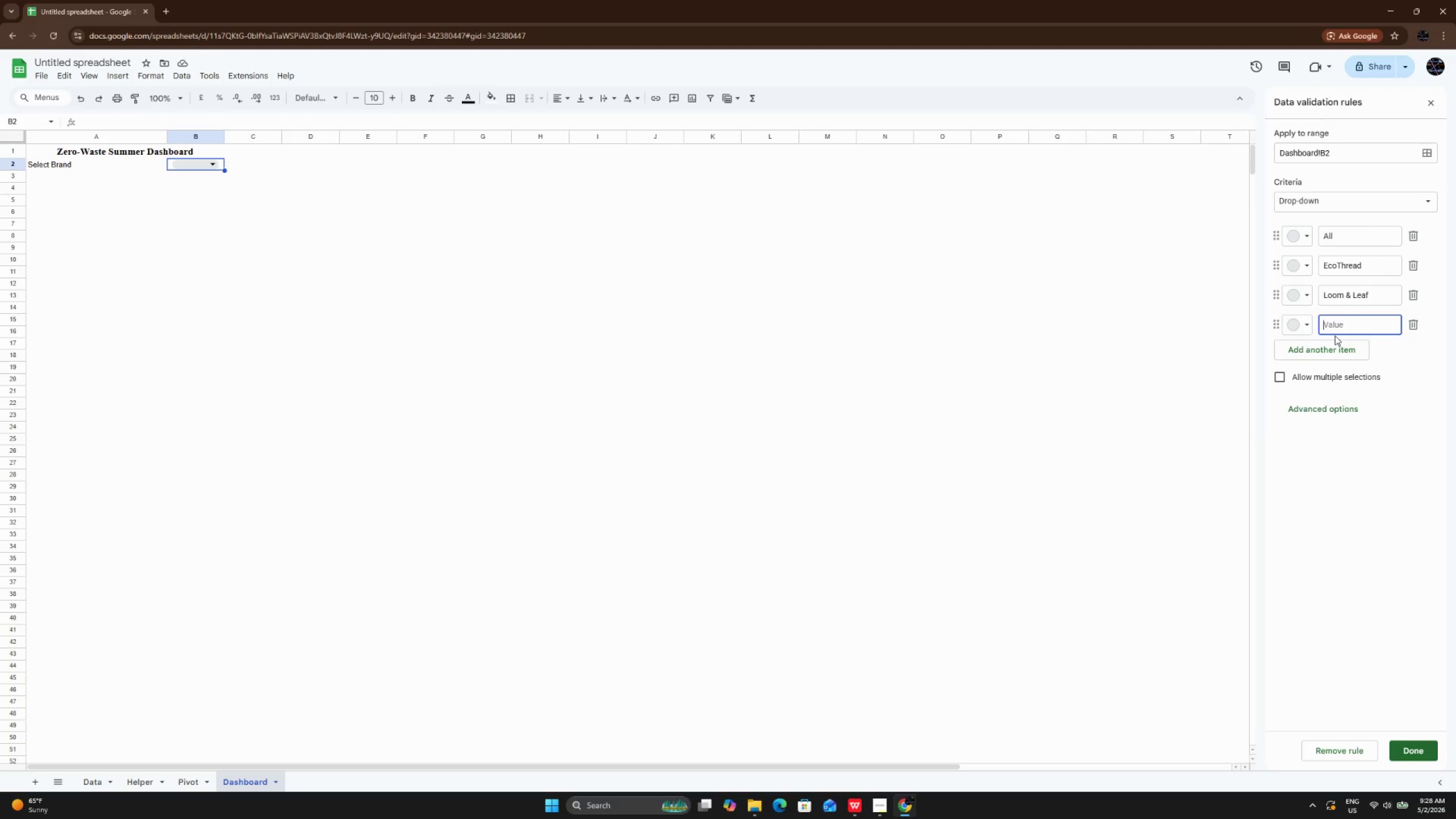 
type(Ver)
 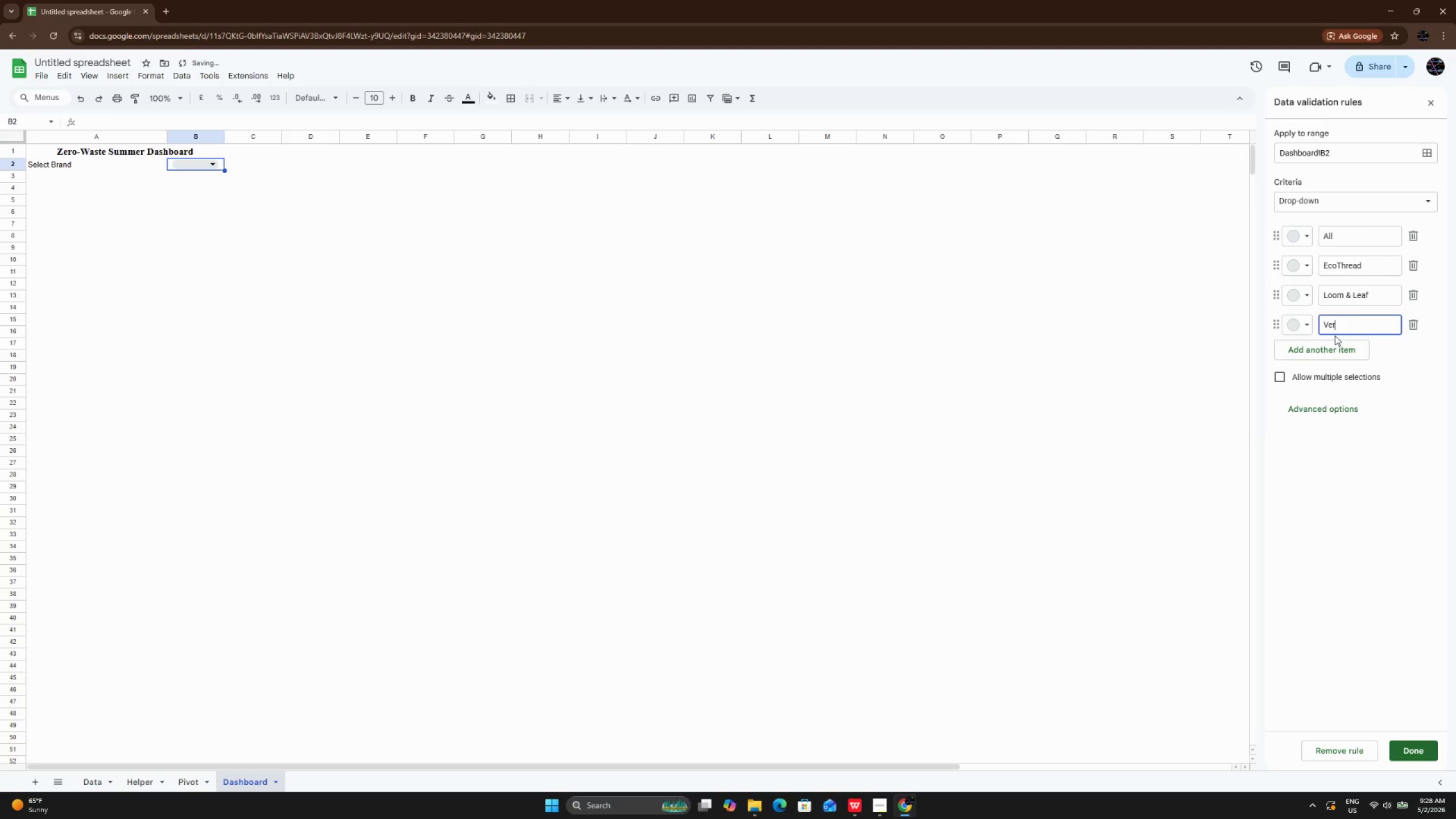 
type(de Mode)
 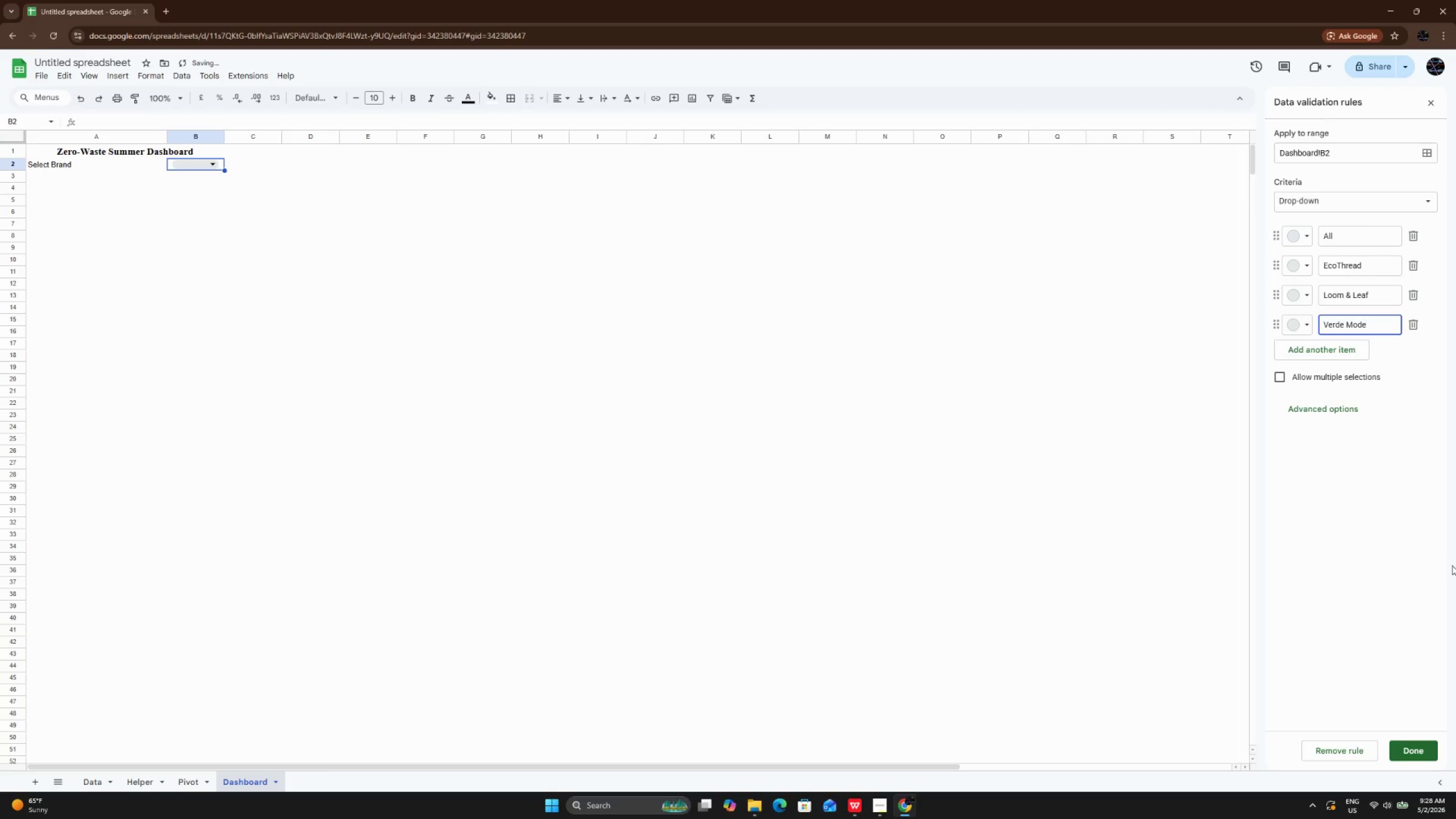 
left_click([1401, 750])
 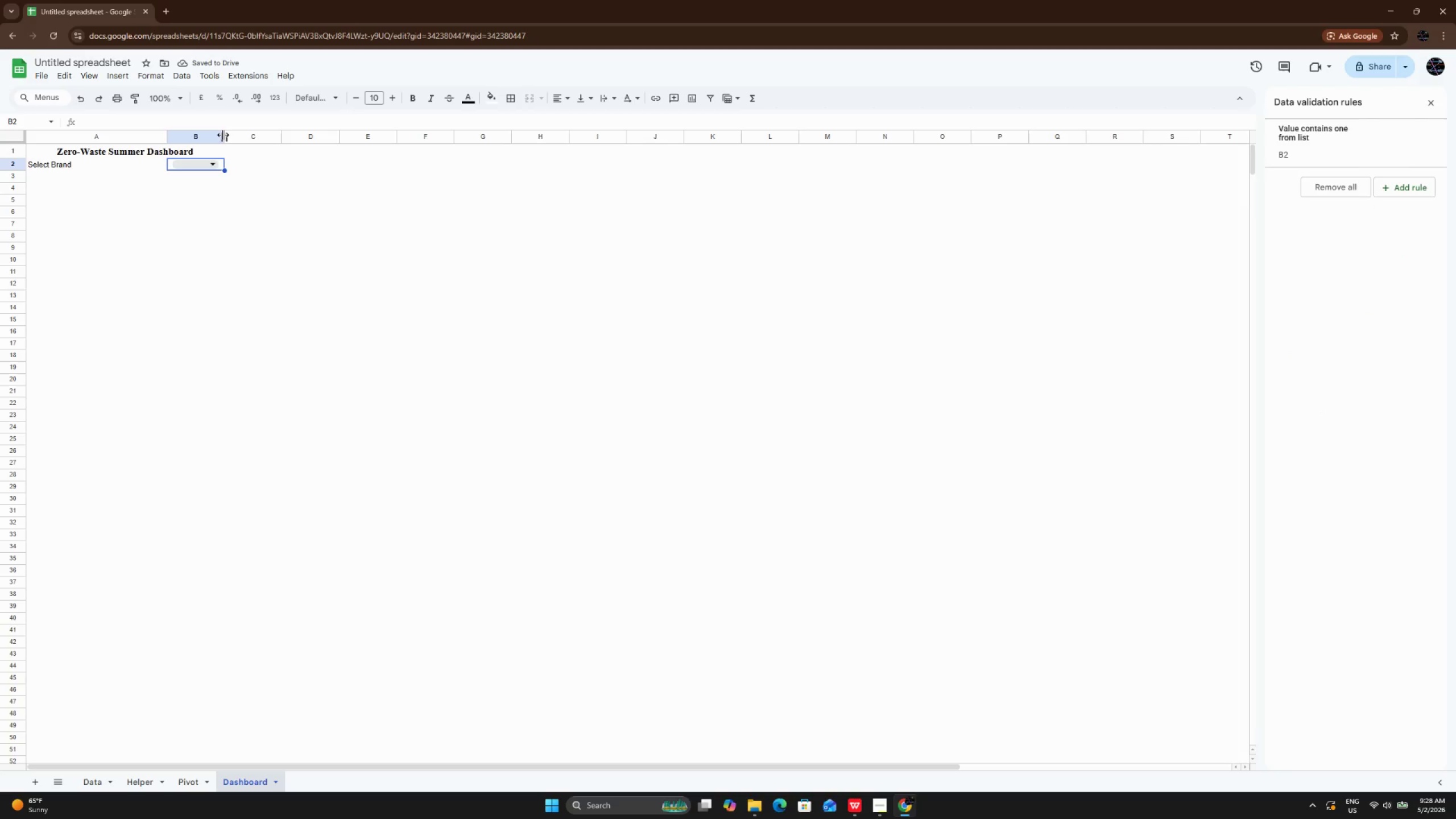 
double_click([223, 135])
 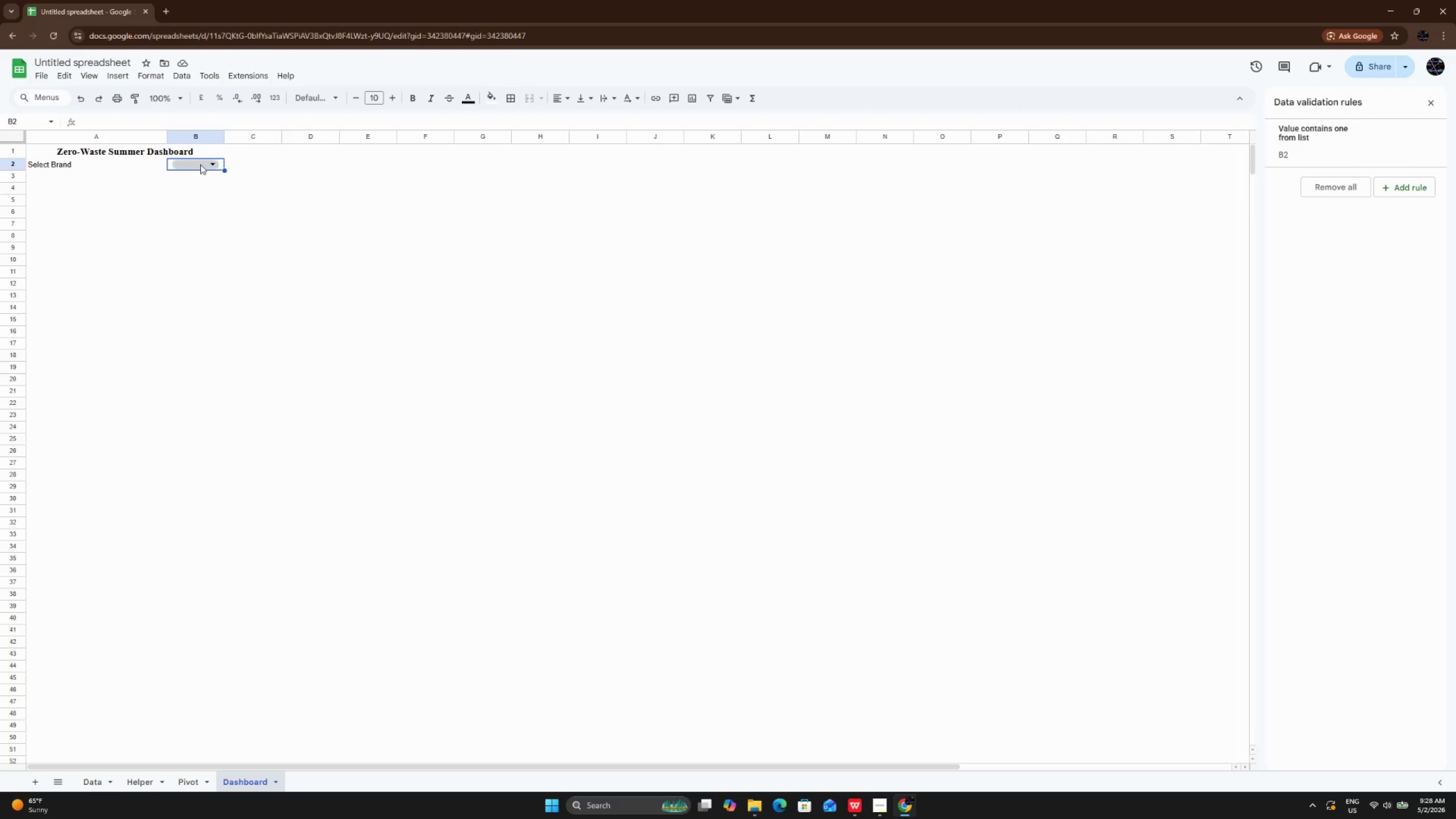 
left_click([200, 164])
 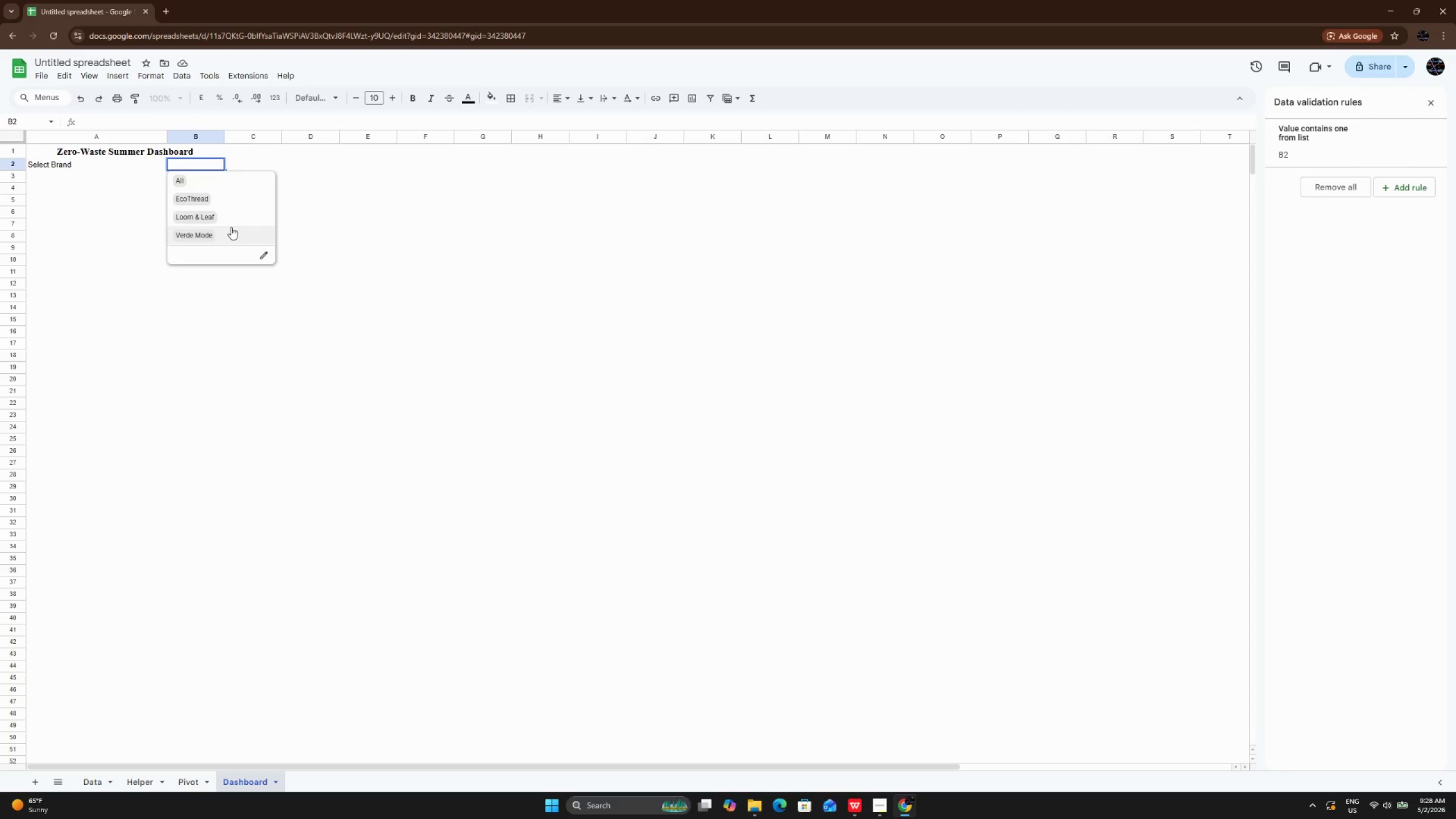 
left_click([231, 227])
 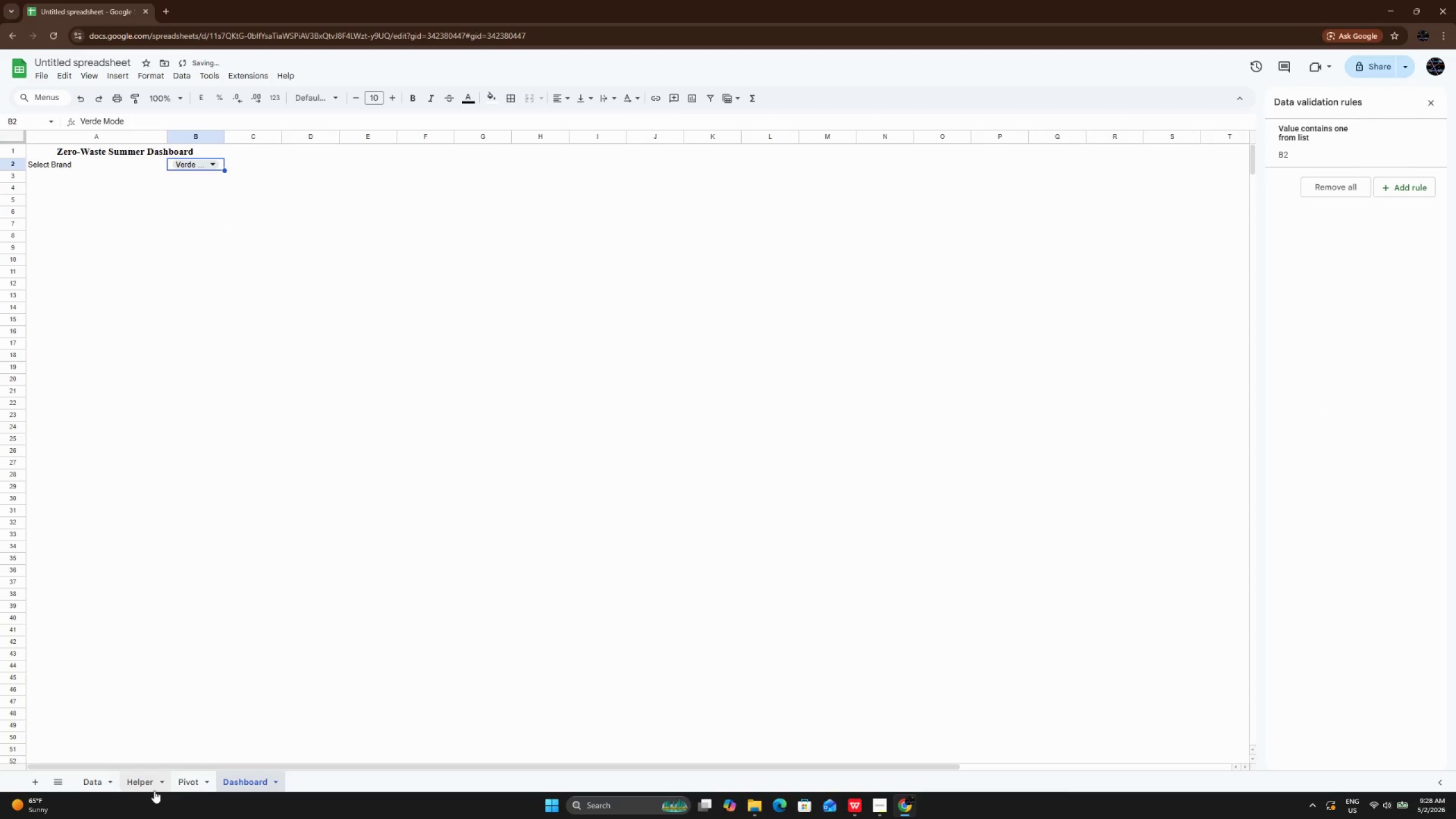 
left_click([146, 779])
 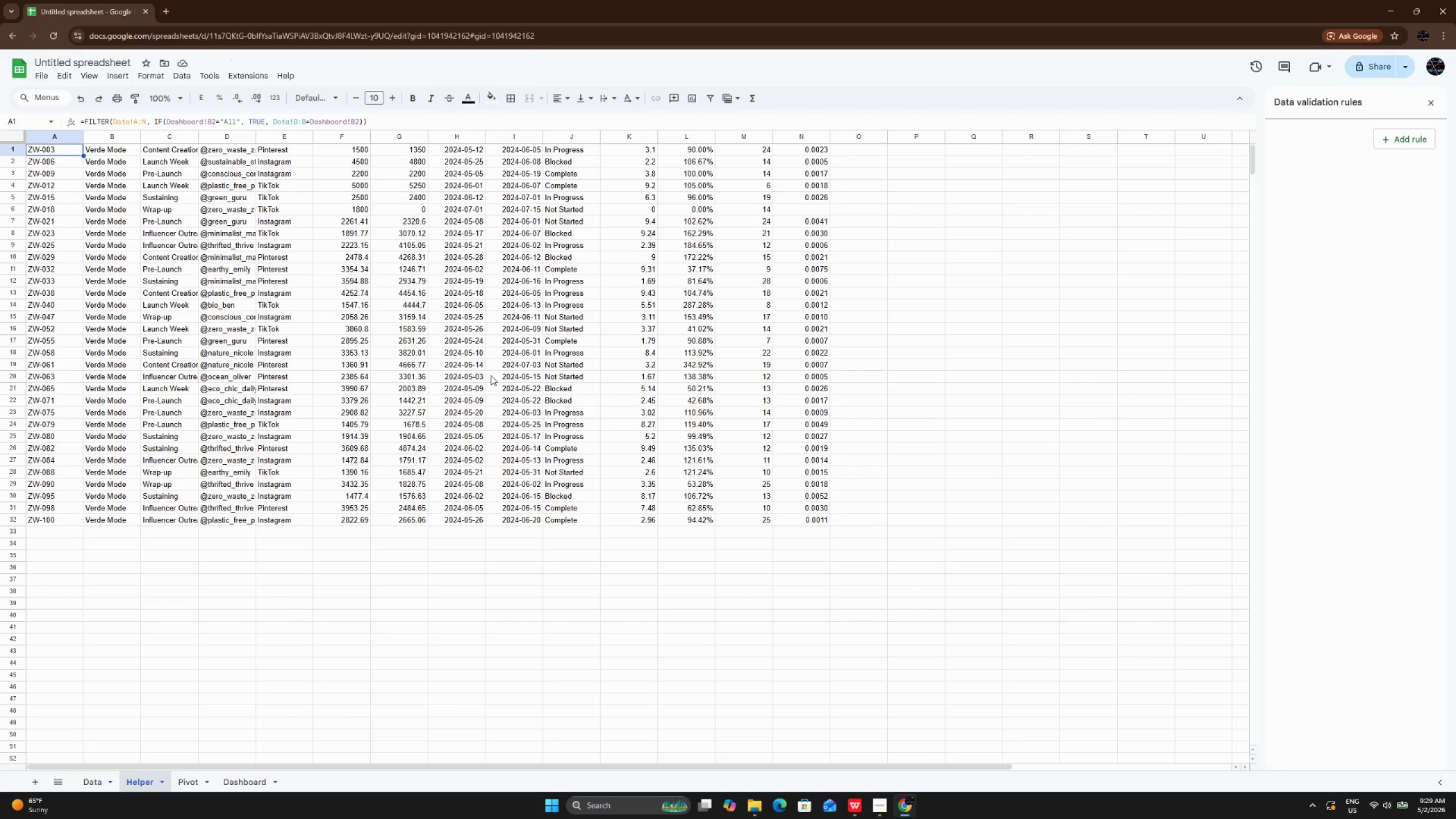 
wait(8.56)
 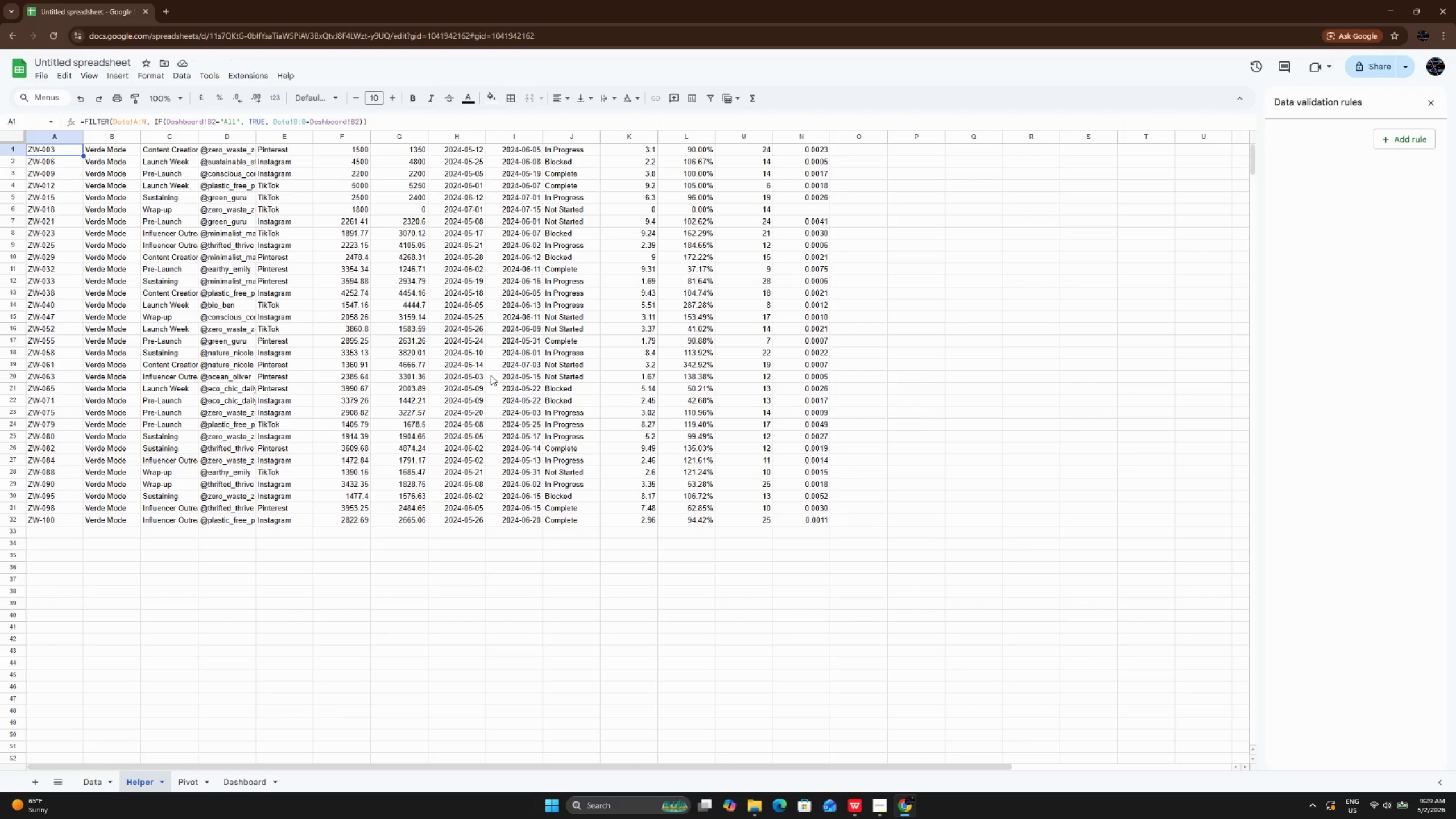 
left_click([249, 779])
 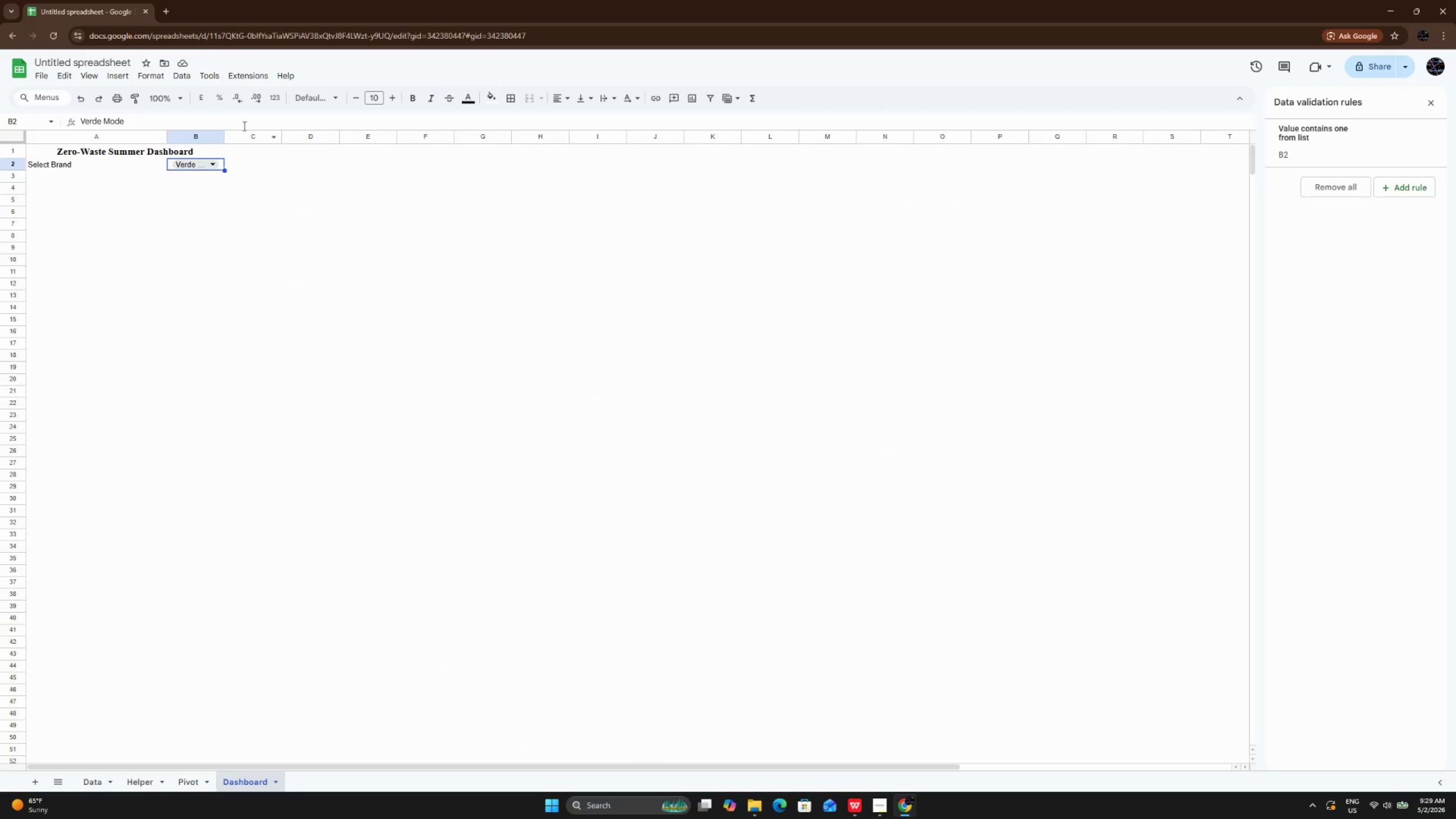 
double_click([222, 139])
 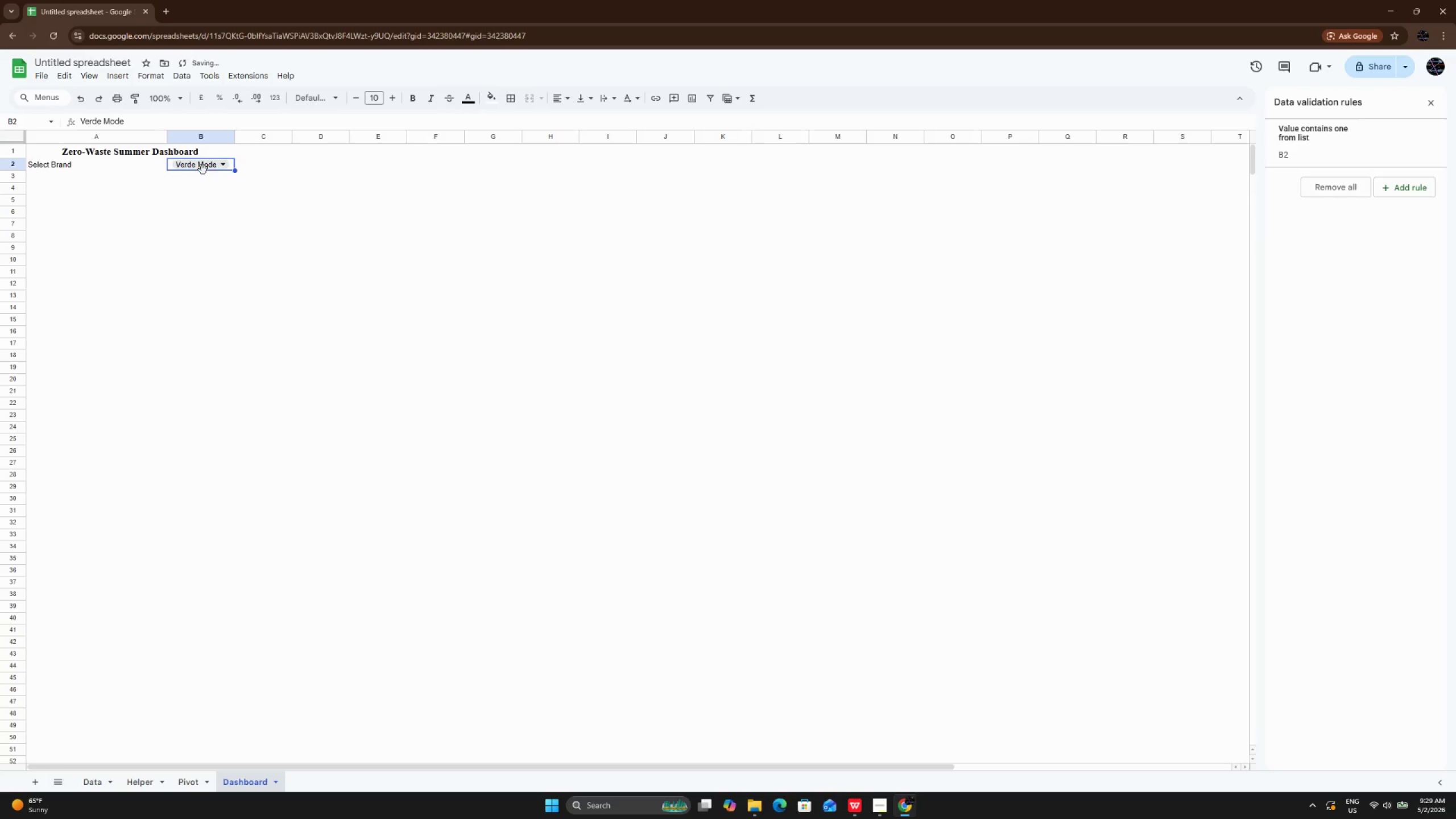 
left_click([203, 169])
 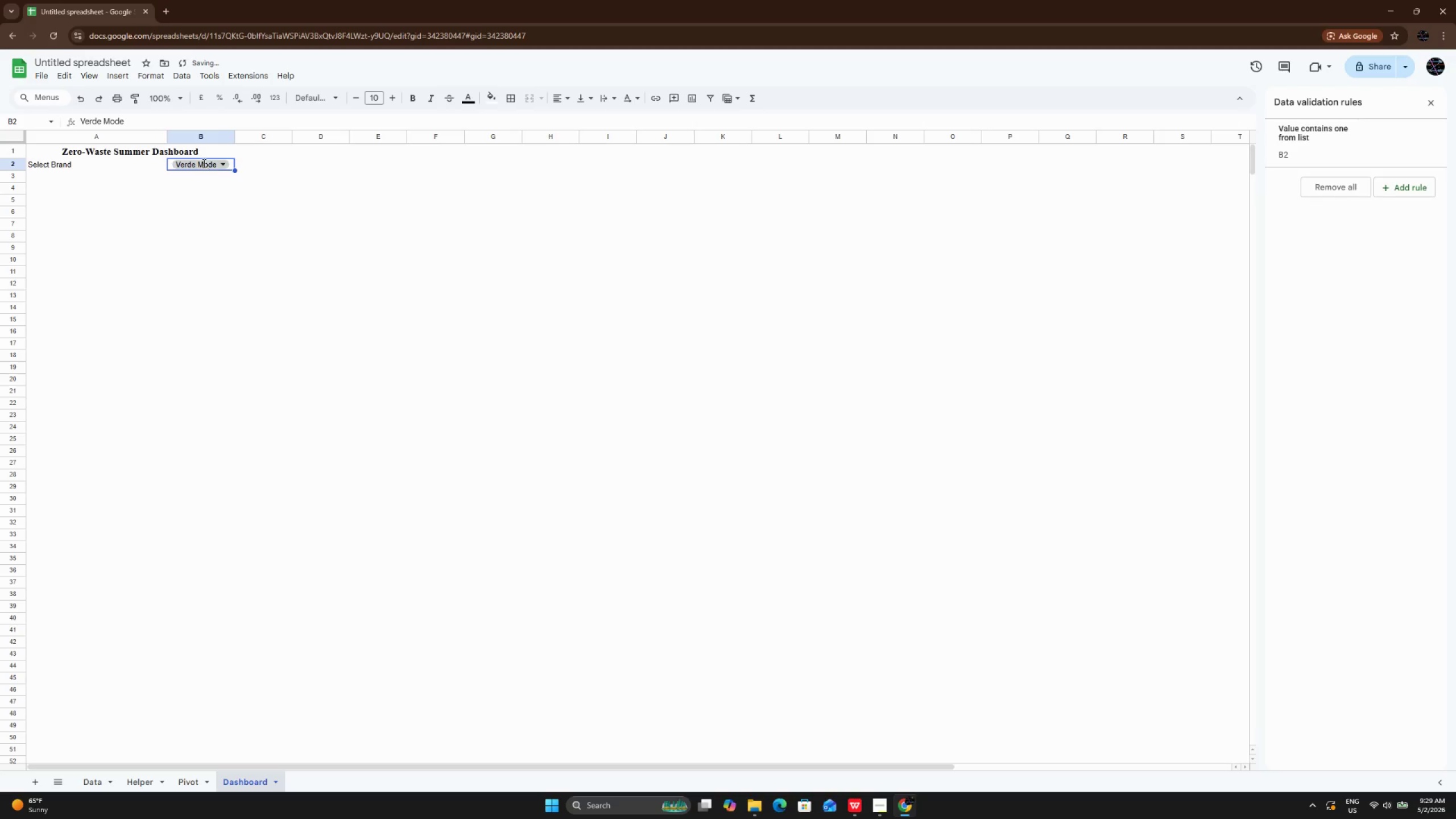 
left_click([203, 163])
 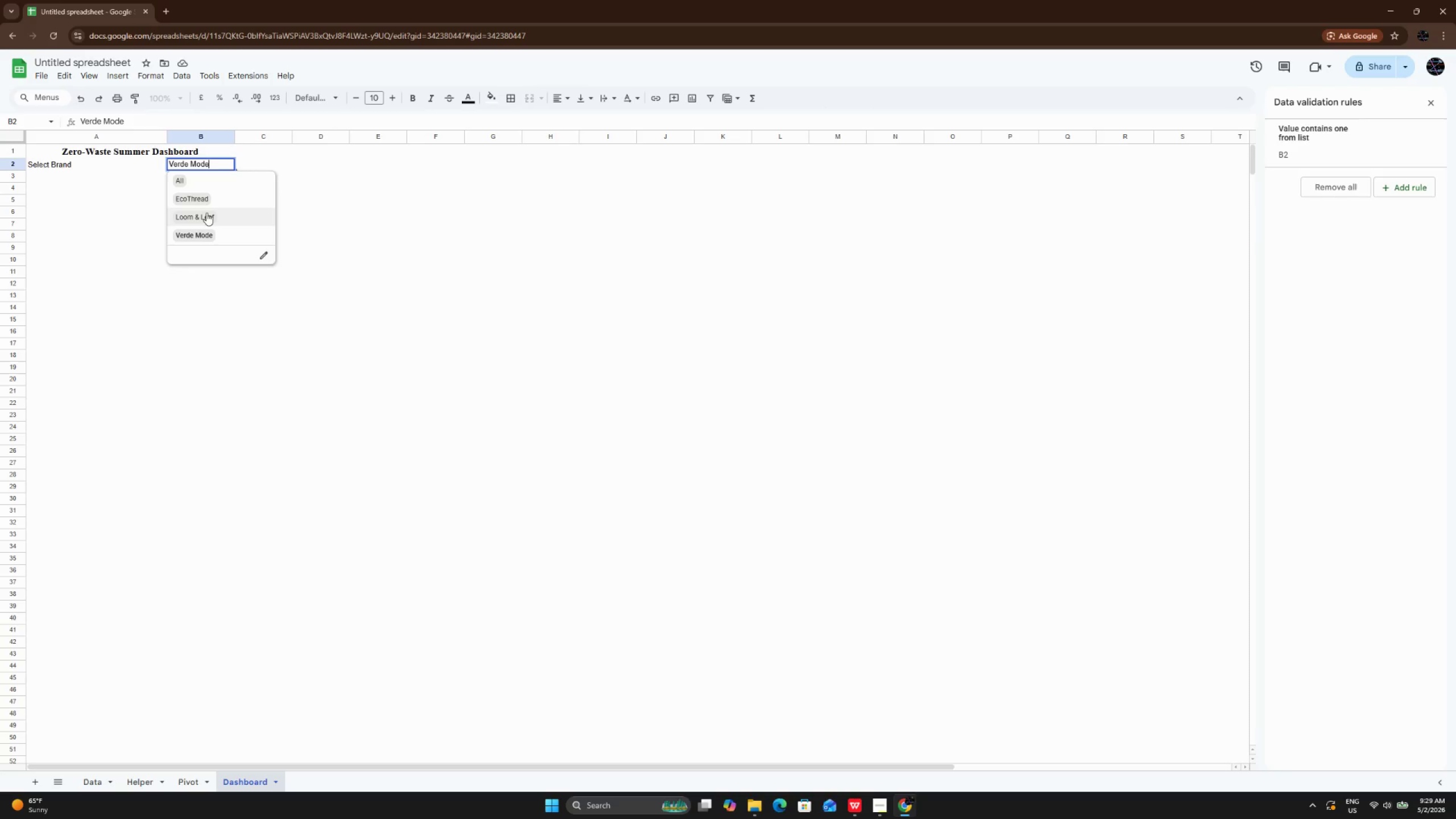 
wait(15.89)
 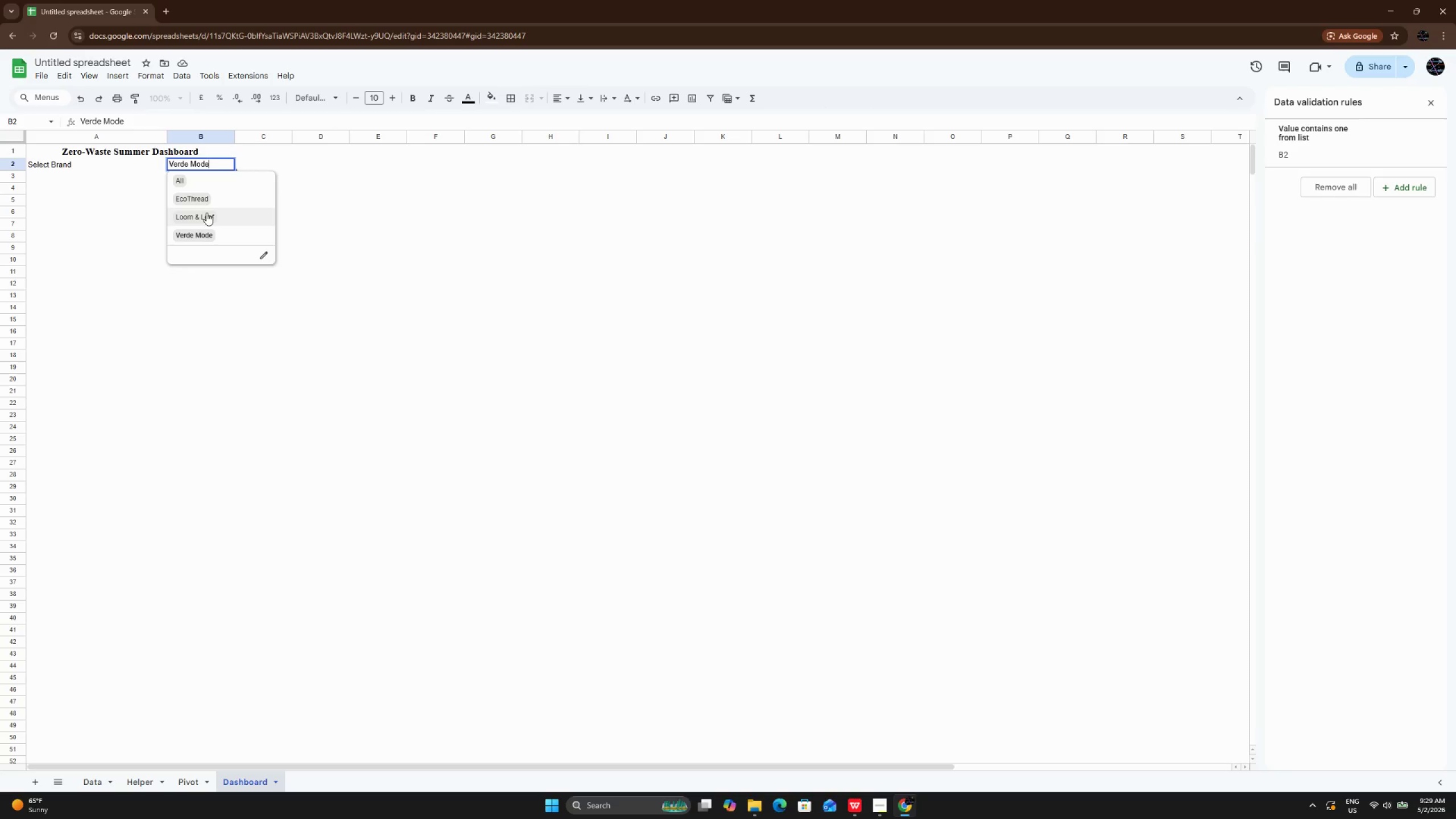 
left_click([206, 213])
 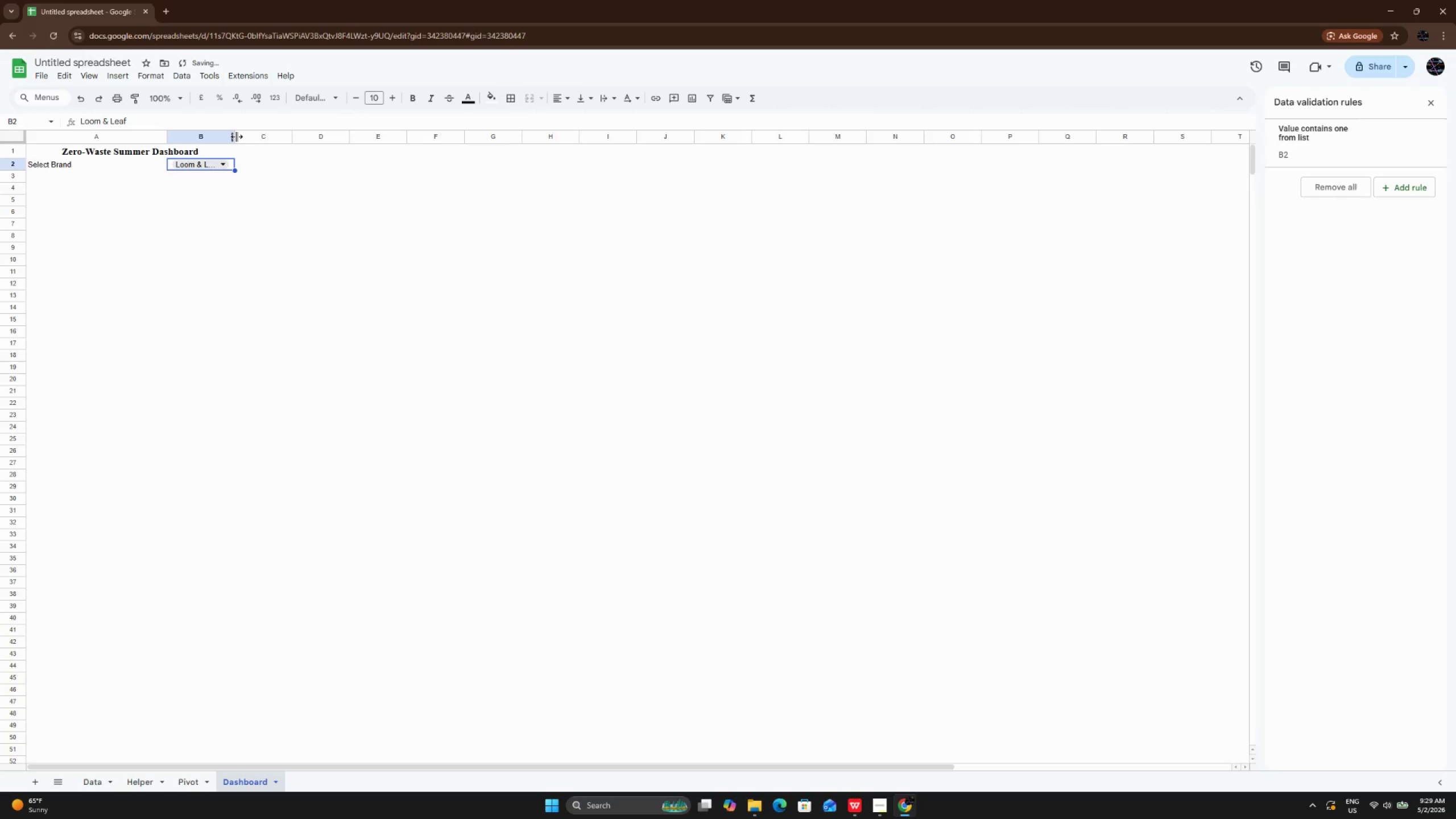 
double_click([237, 136])
 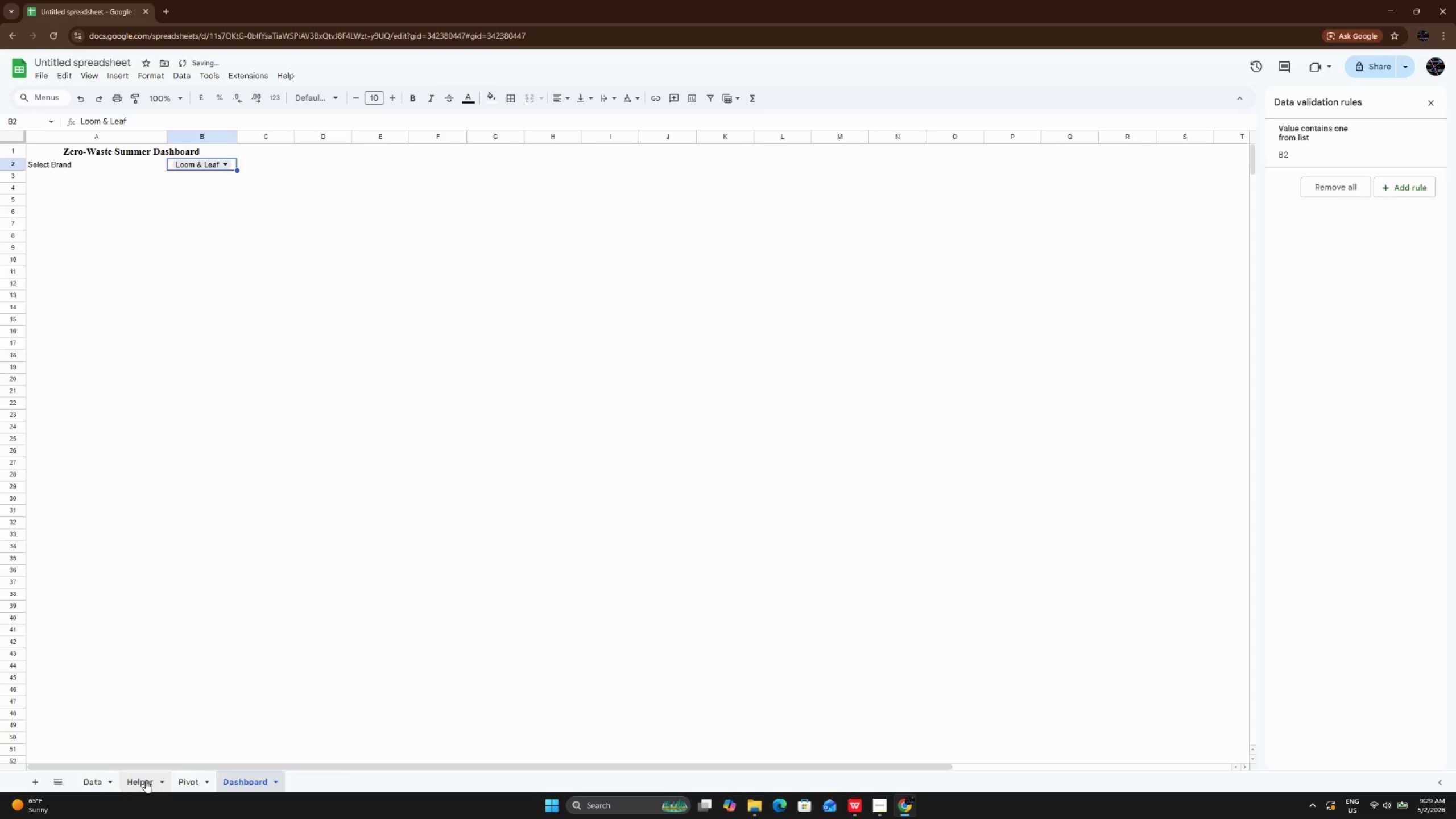 
left_click([142, 780])
 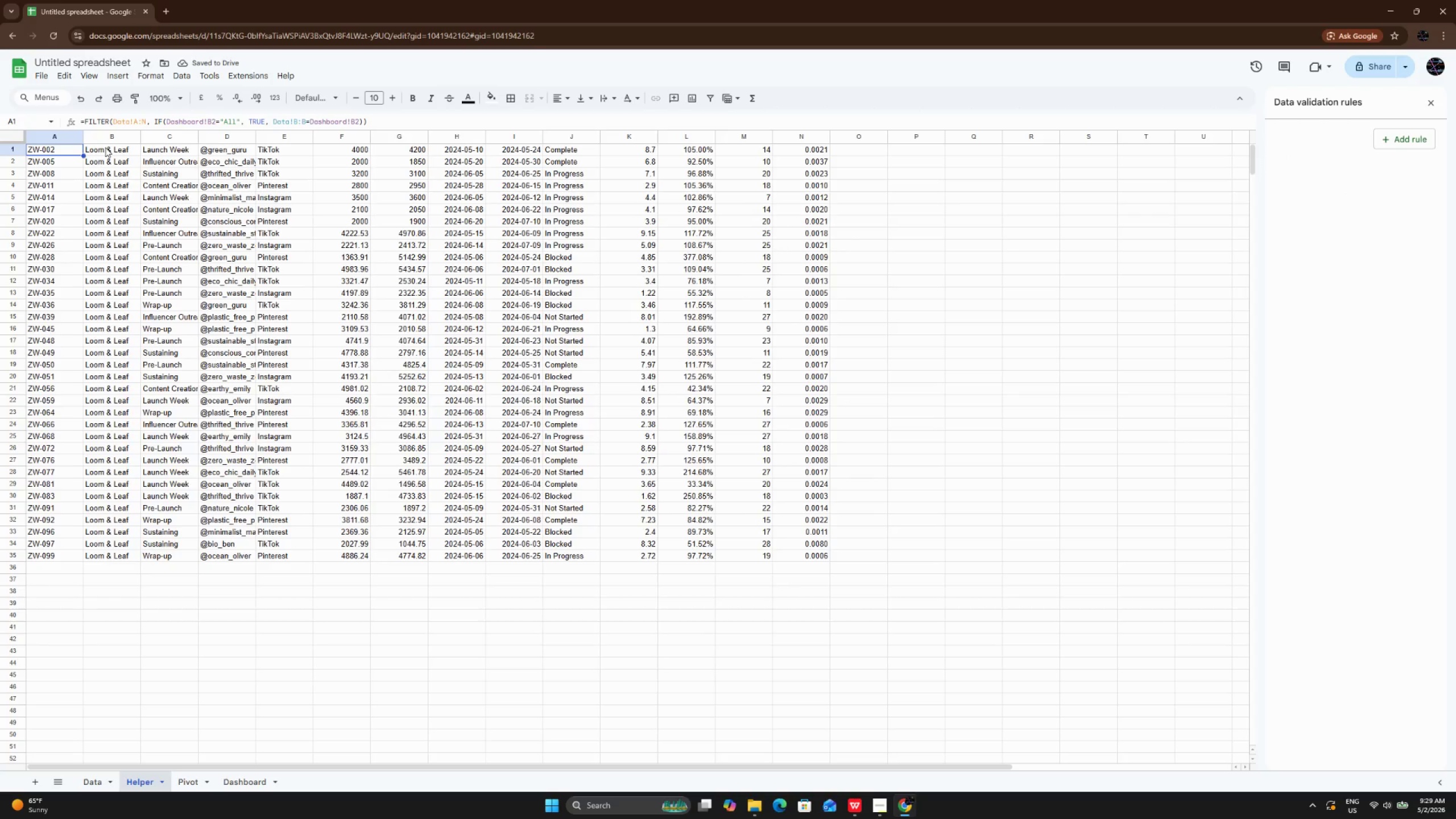 
left_click_drag(start_coordinate=[106, 147], to_coordinate=[126, 561])
 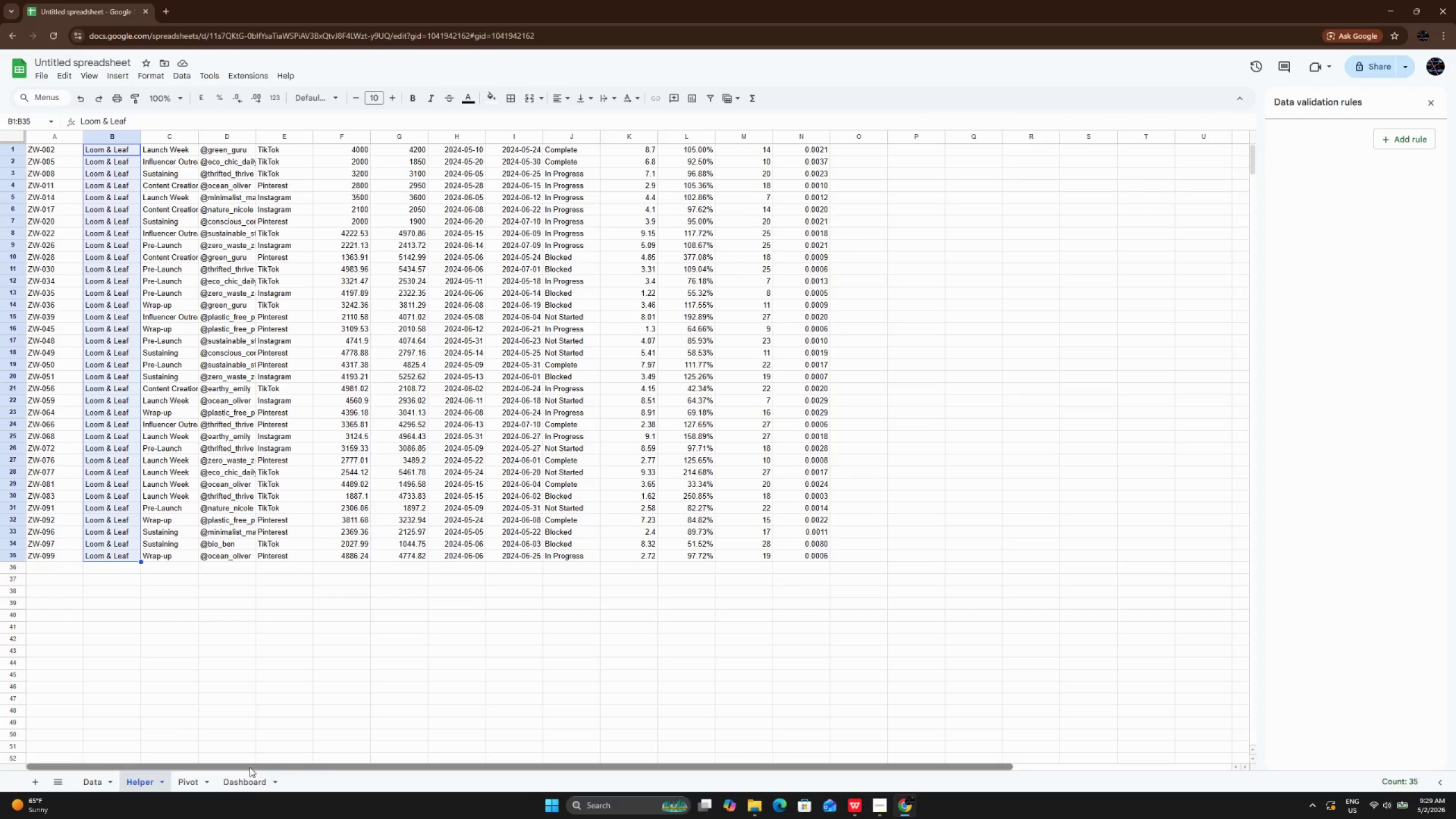 
double_click([247, 786])
 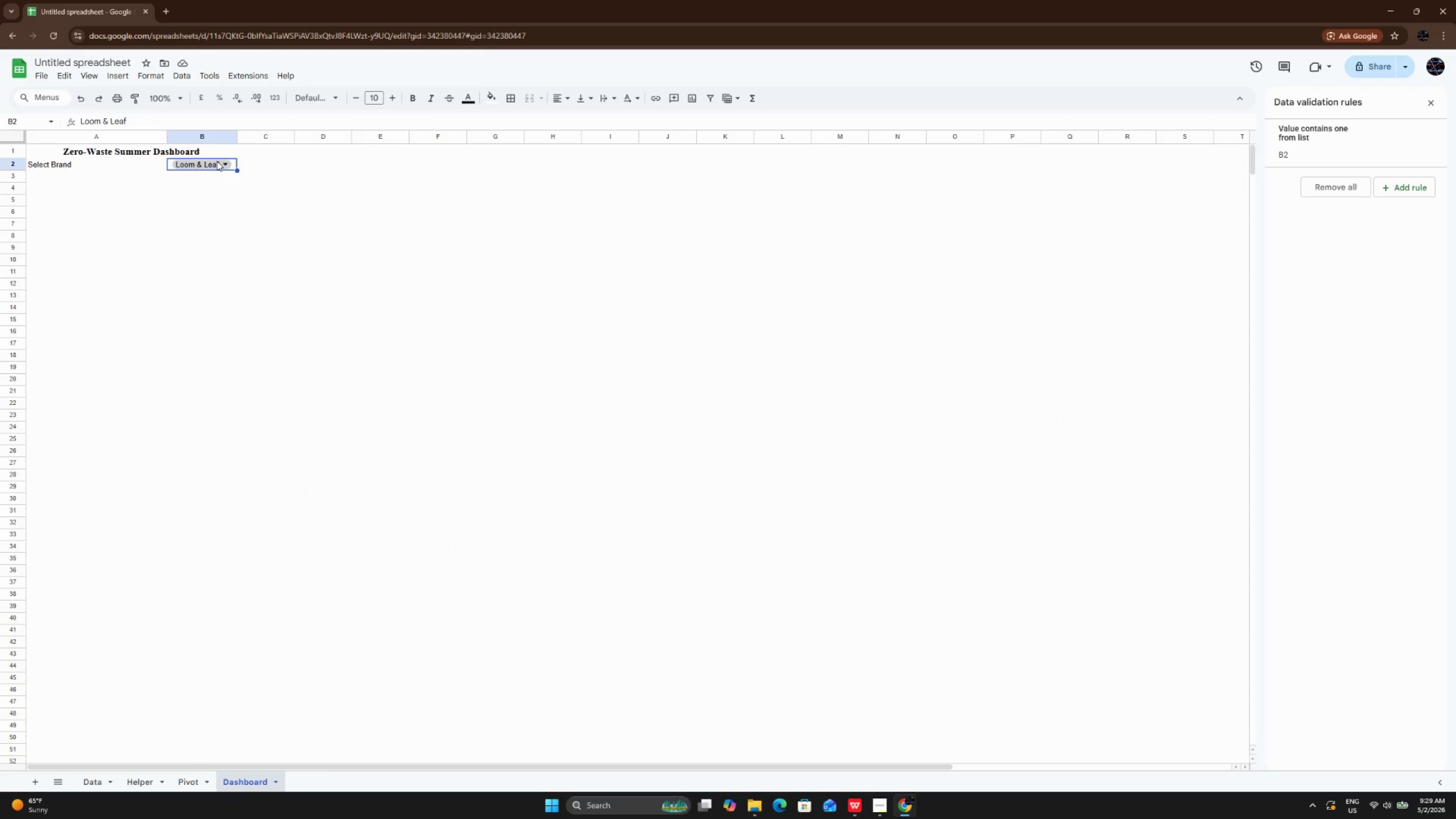 
left_click([217, 161])
 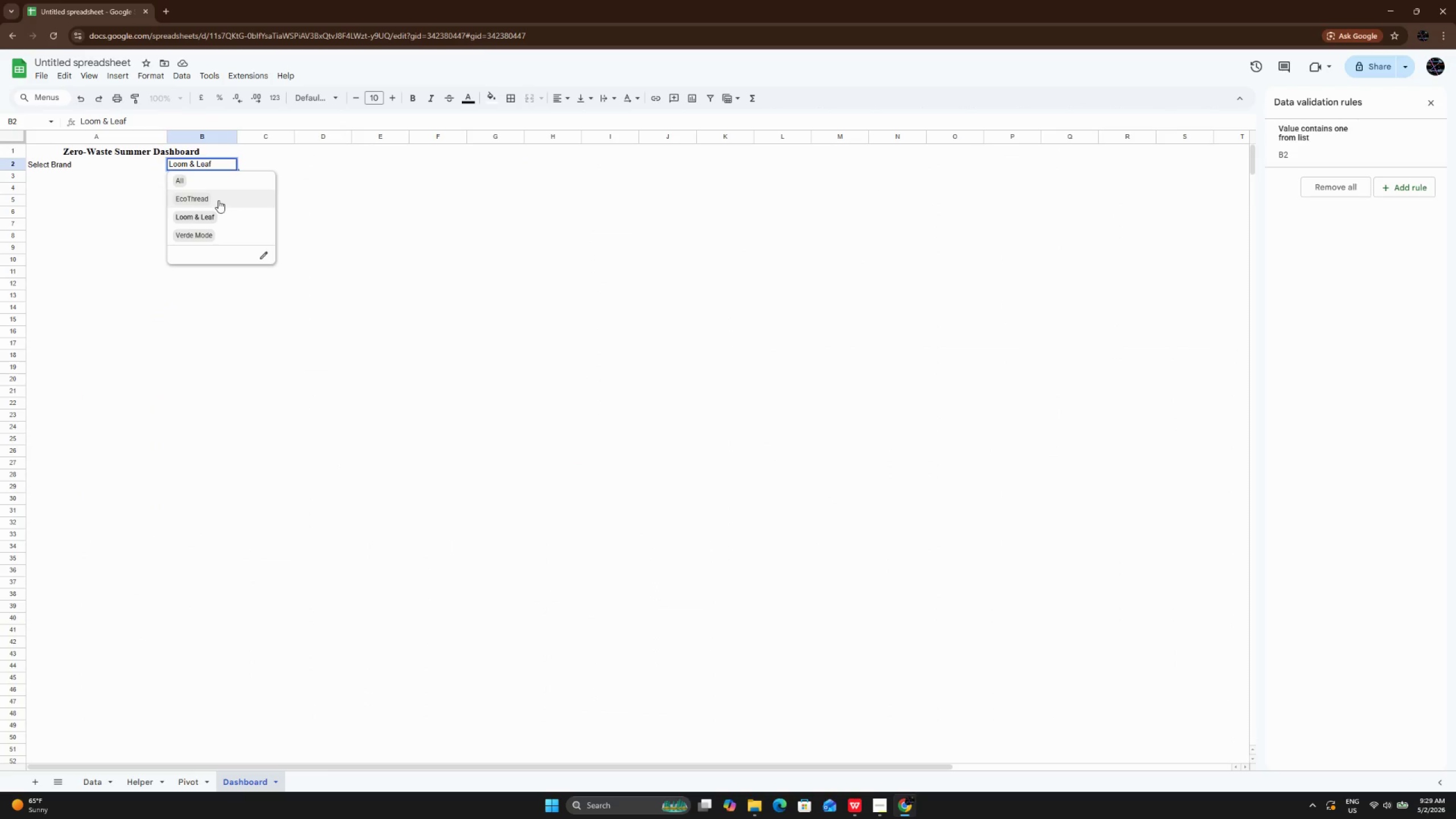 
left_click([218, 200])
 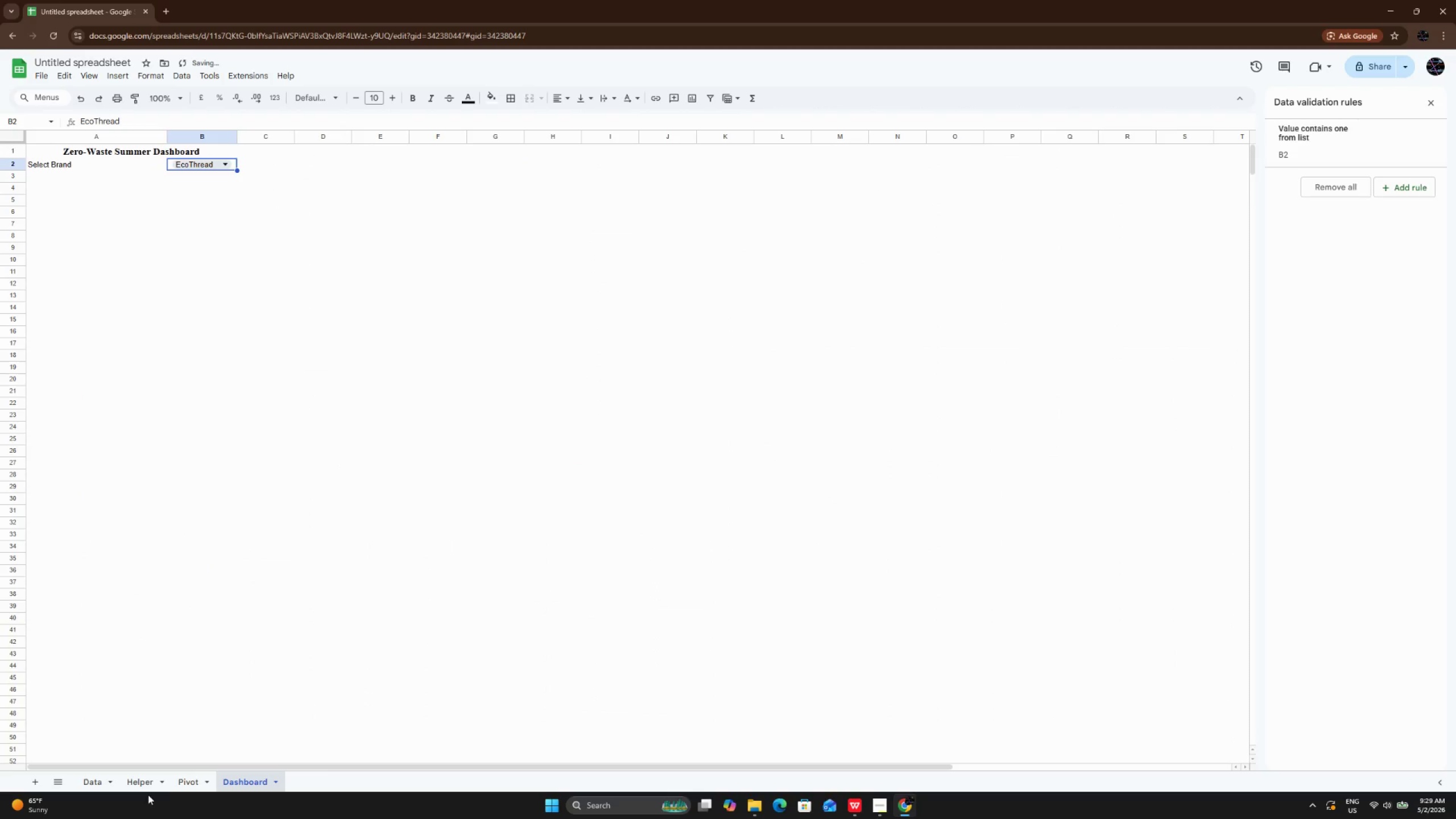 
left_click([132, 787])
 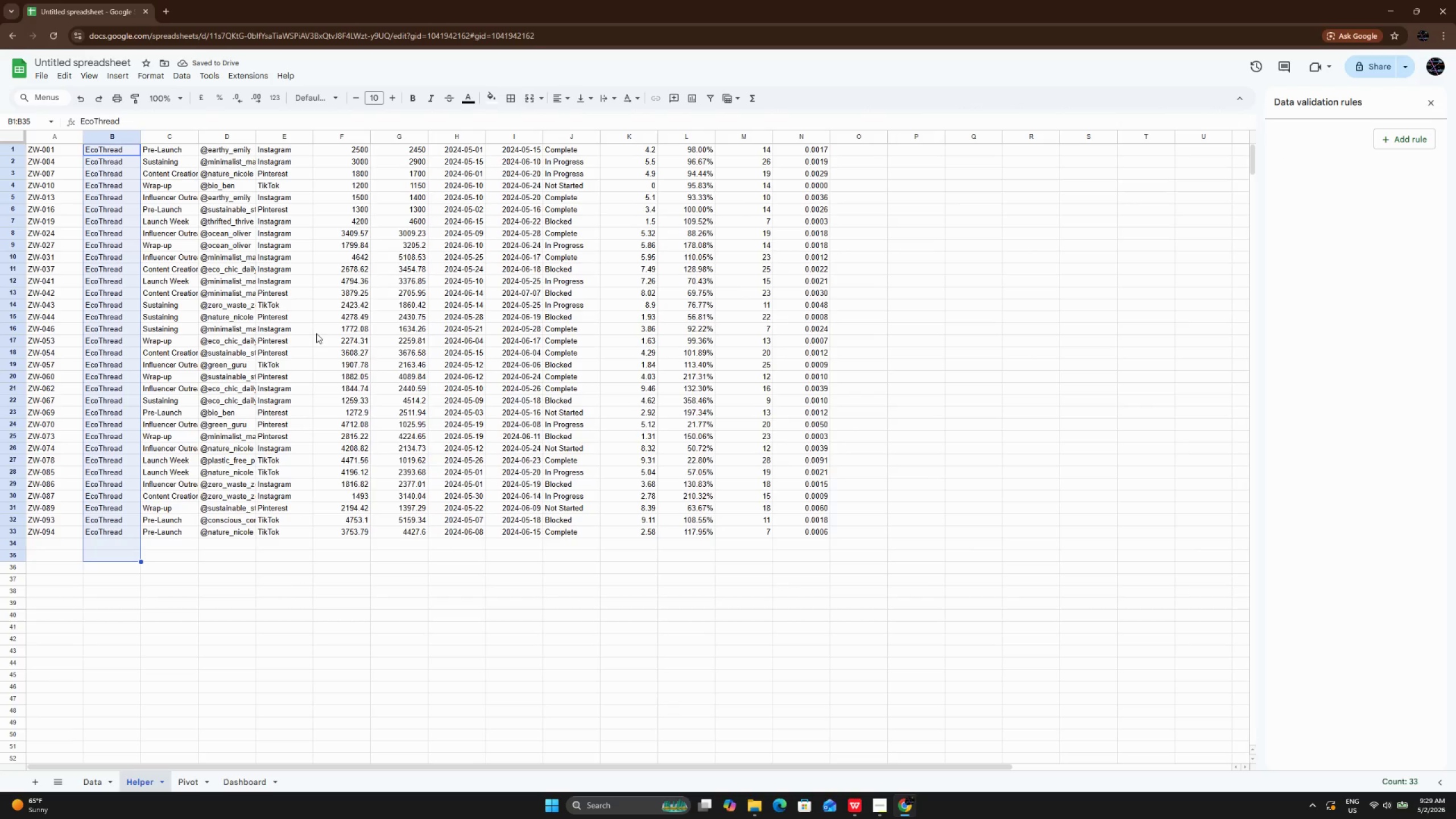 
left_click([363, 351])
 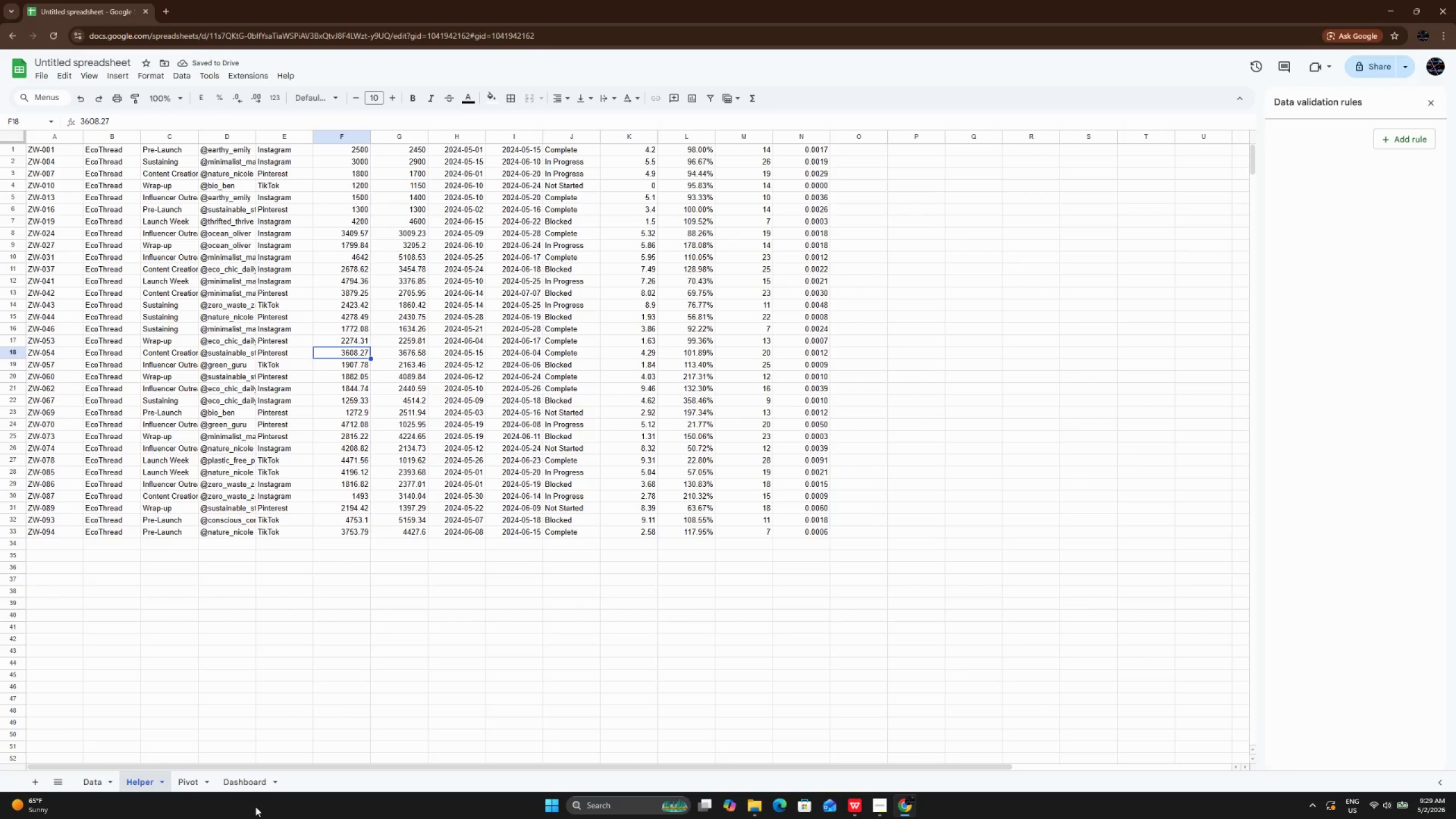 
left_click([246, 780])
 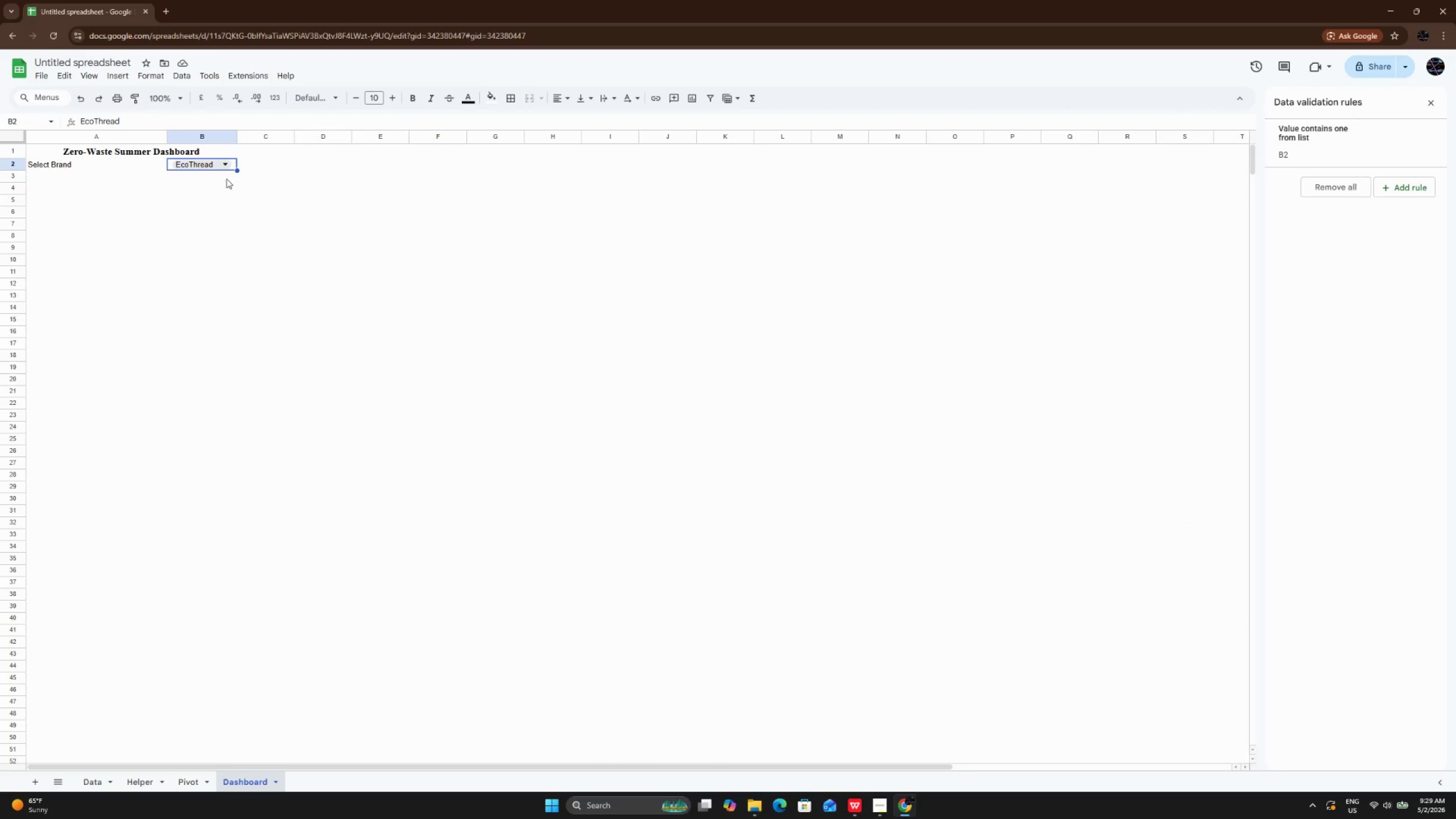 
left_click([221, 164])
 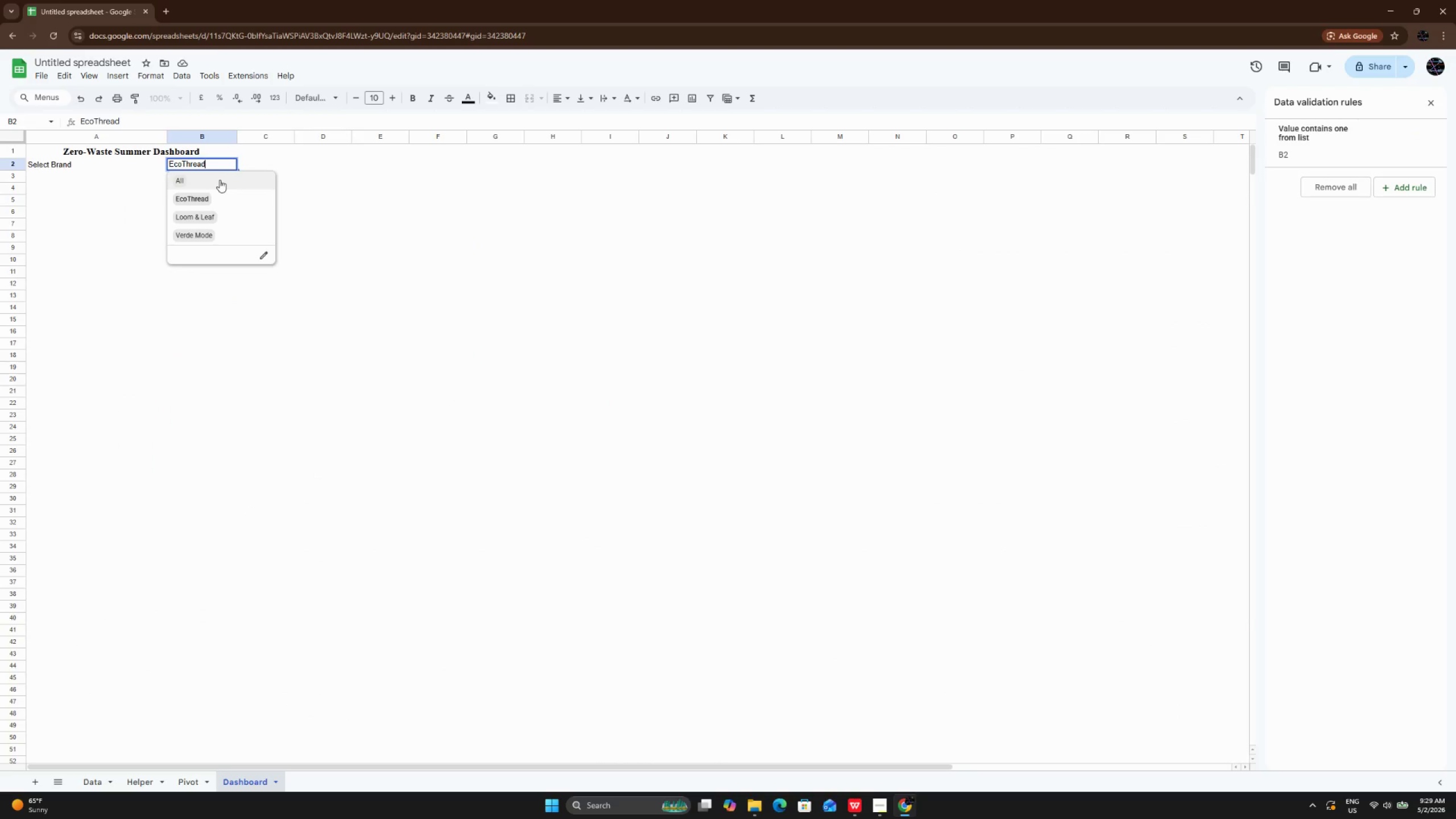 
left_click([220, 180])
 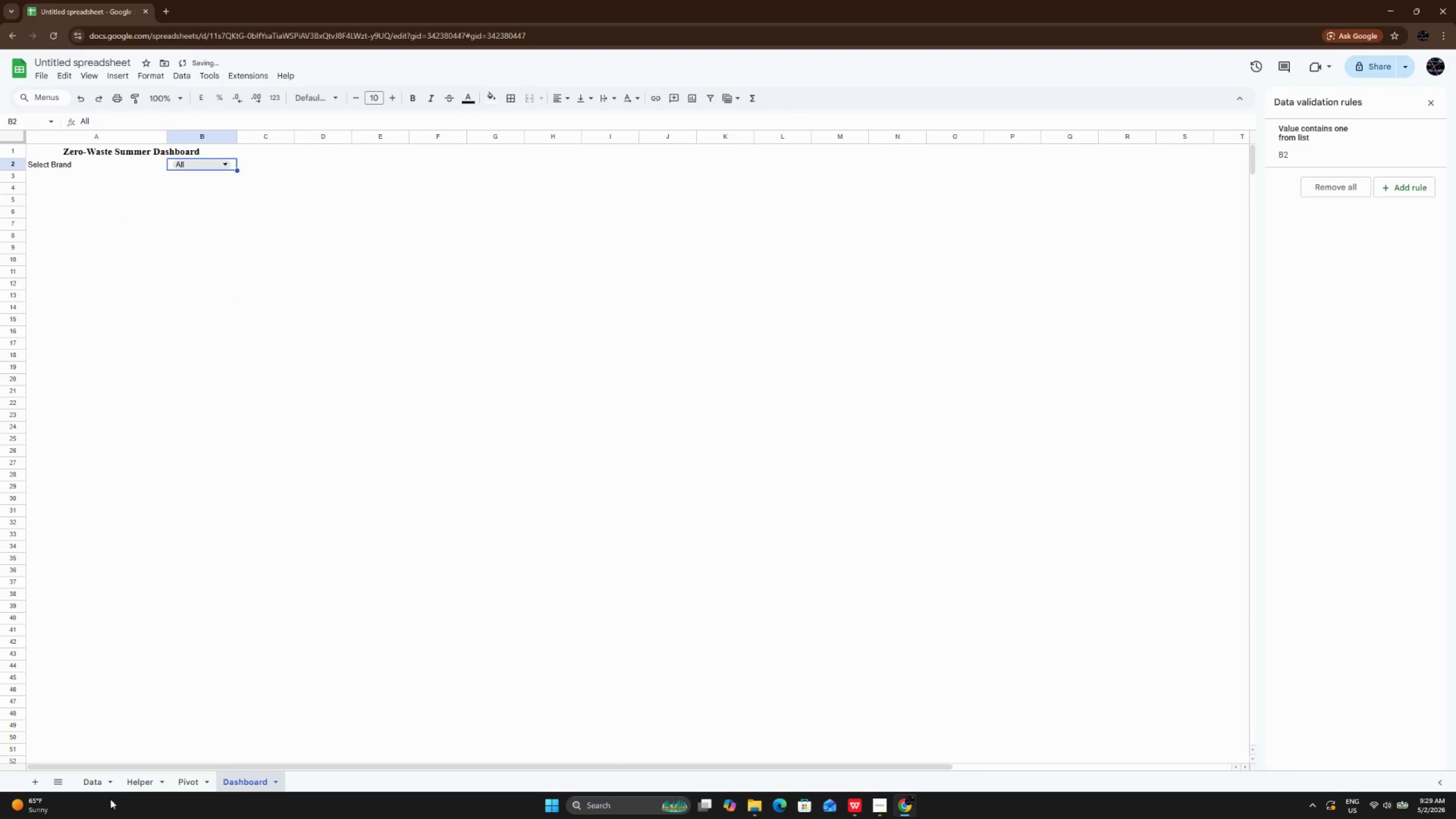 
left_click([120, 787])
 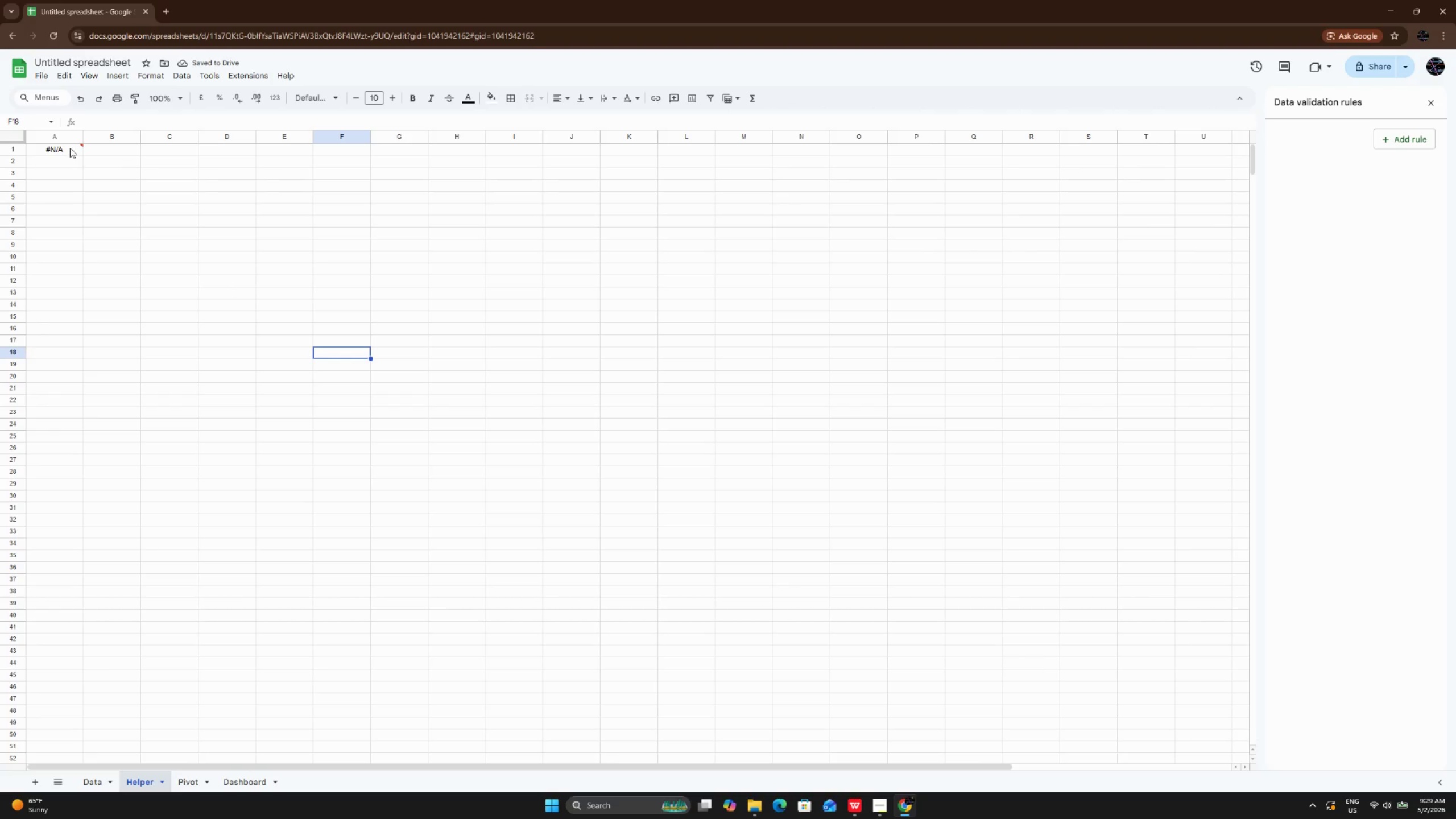 
left_click([70, 145])
 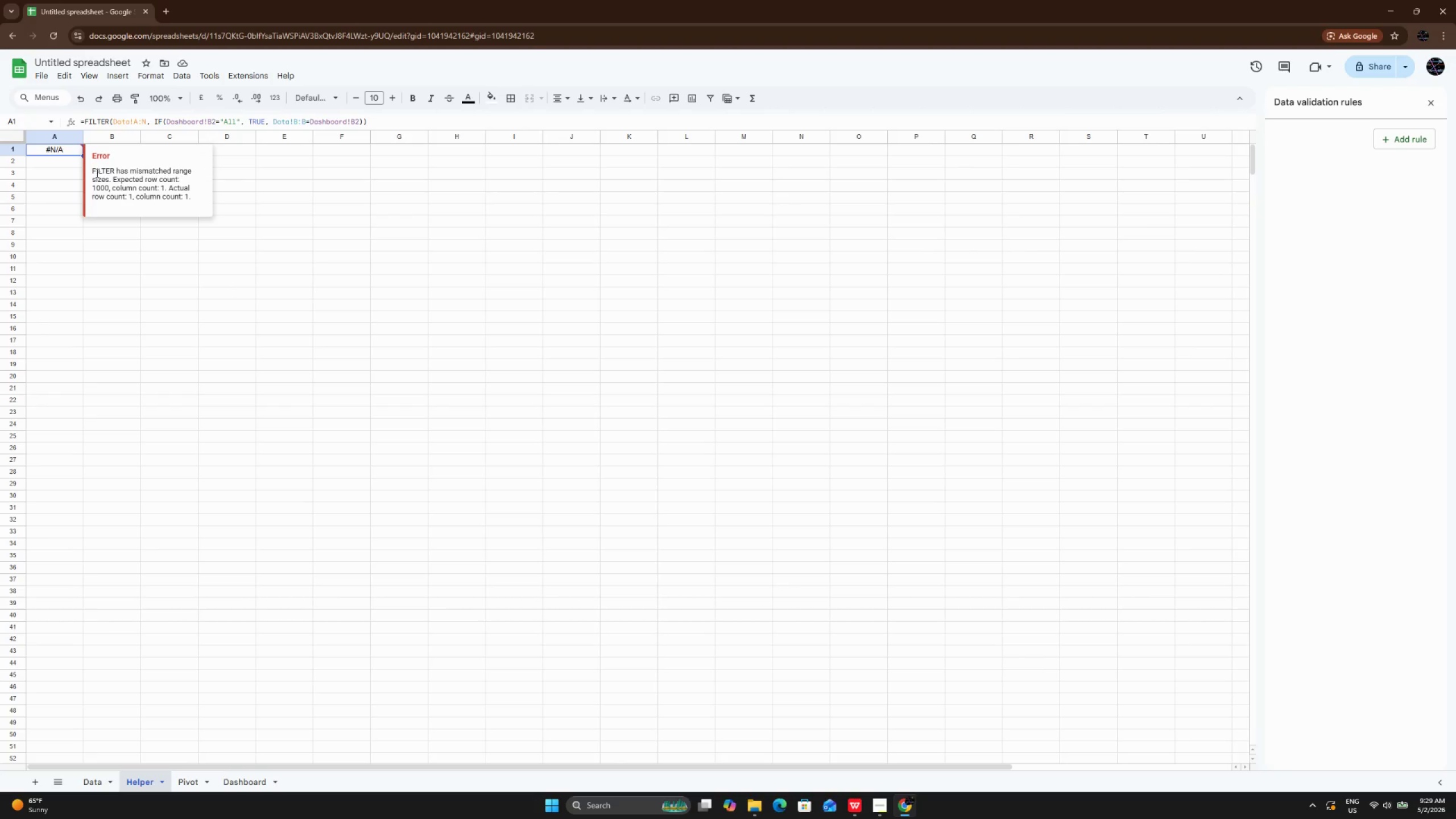 
left_click_drag(start_coordinate=[93, 169], to_coordinate=[200, 200])
 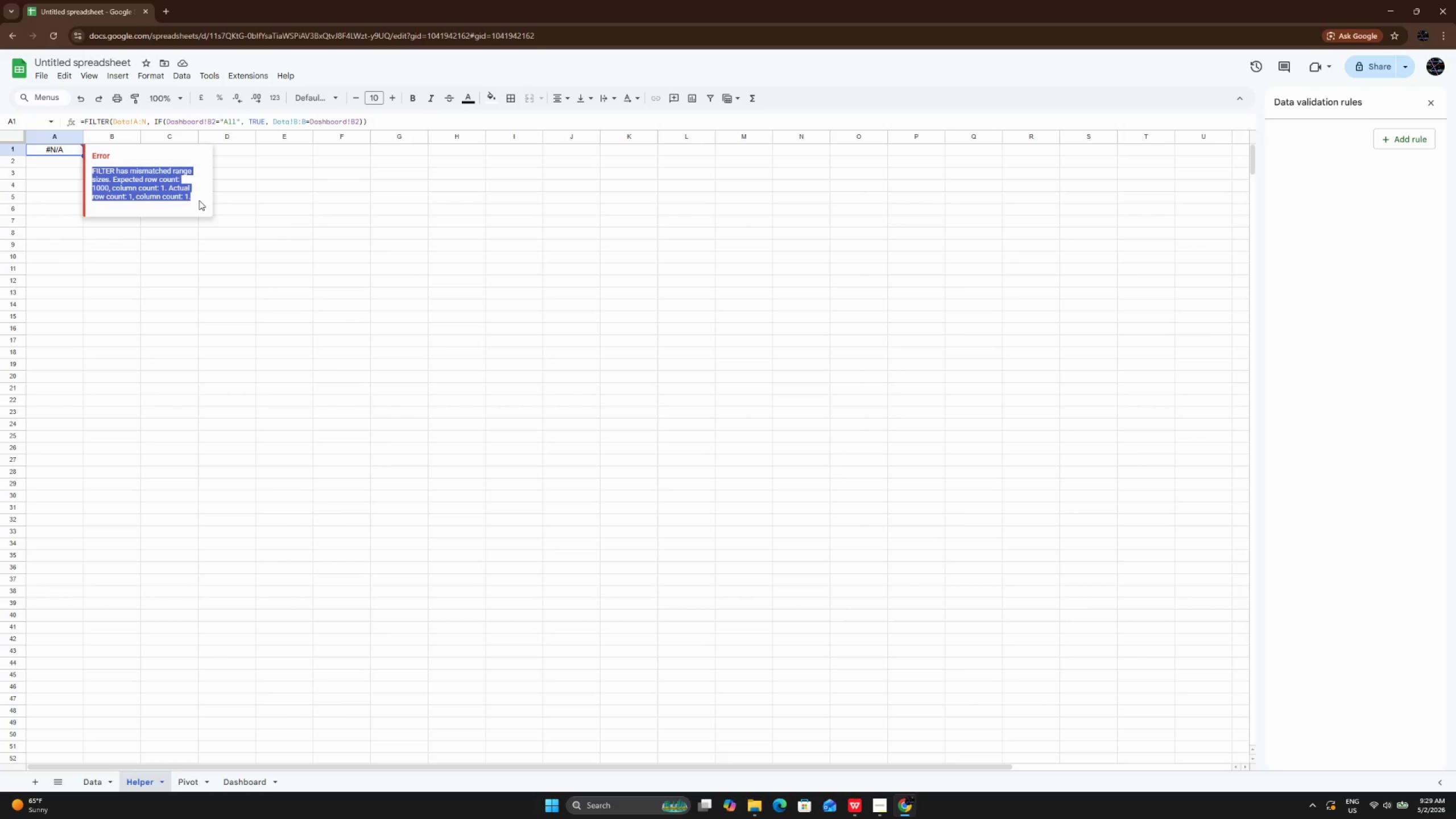 
wait(7.39)
 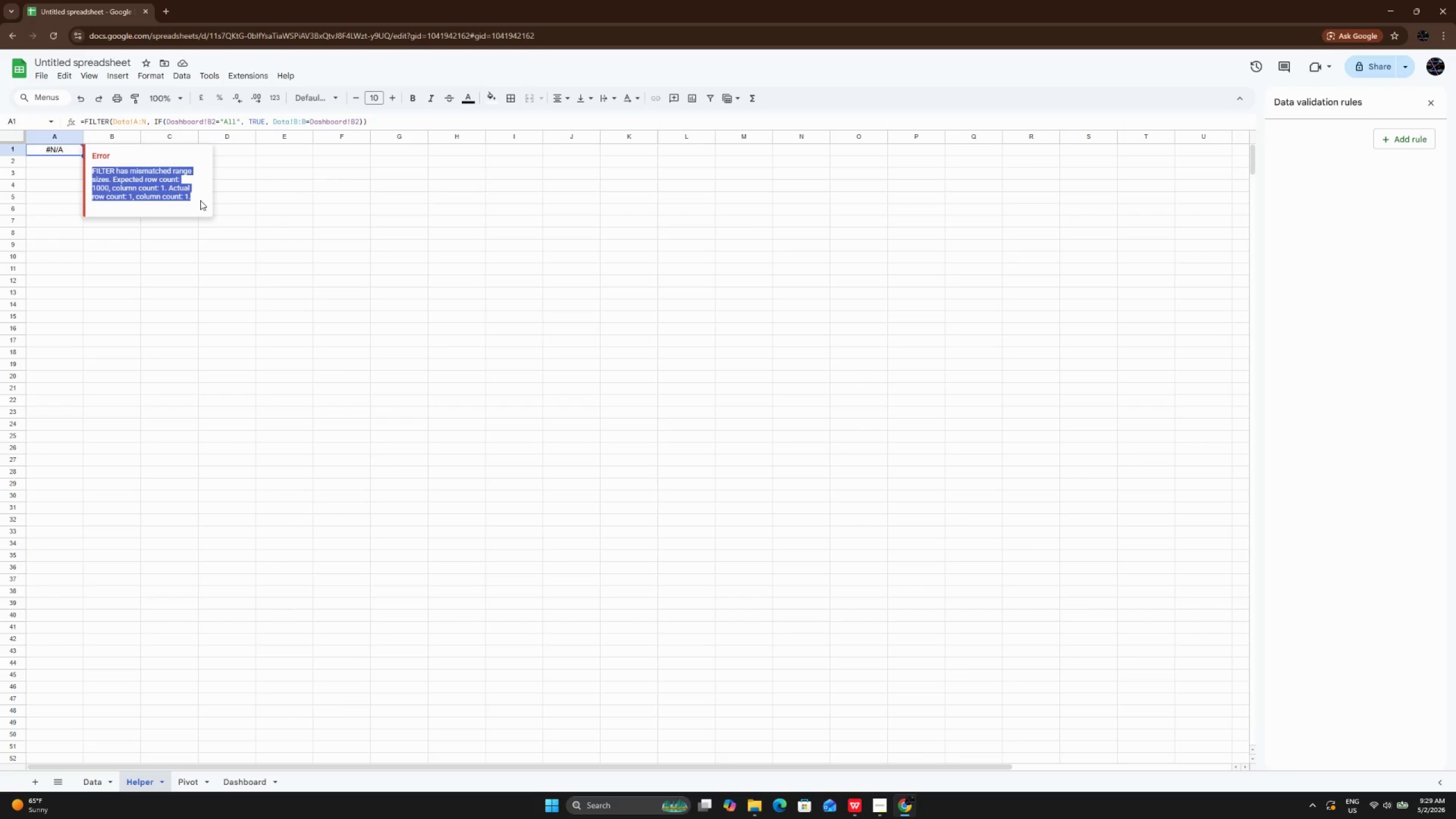 
left_click([875, 812])